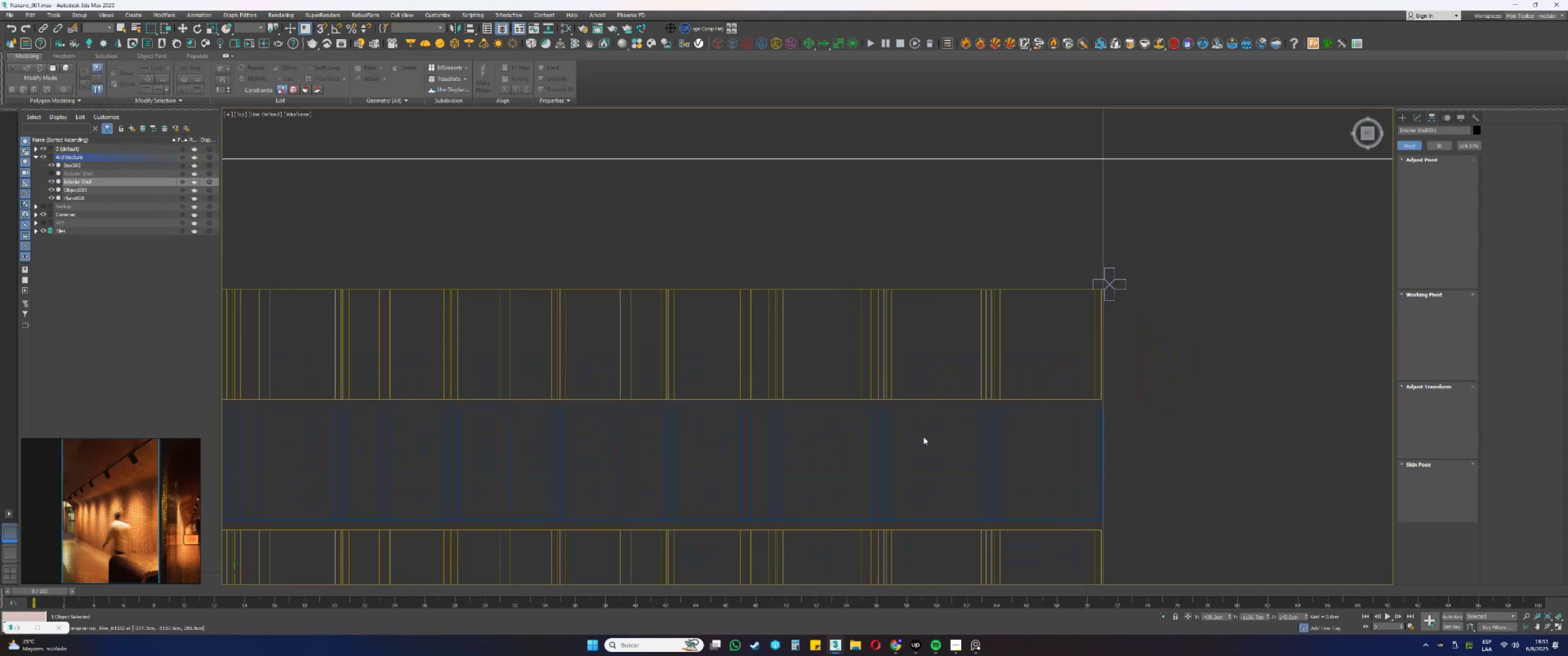 
left_click_drag(start_coordinate=[1024, 469], to_coordinate=[965, 459])
 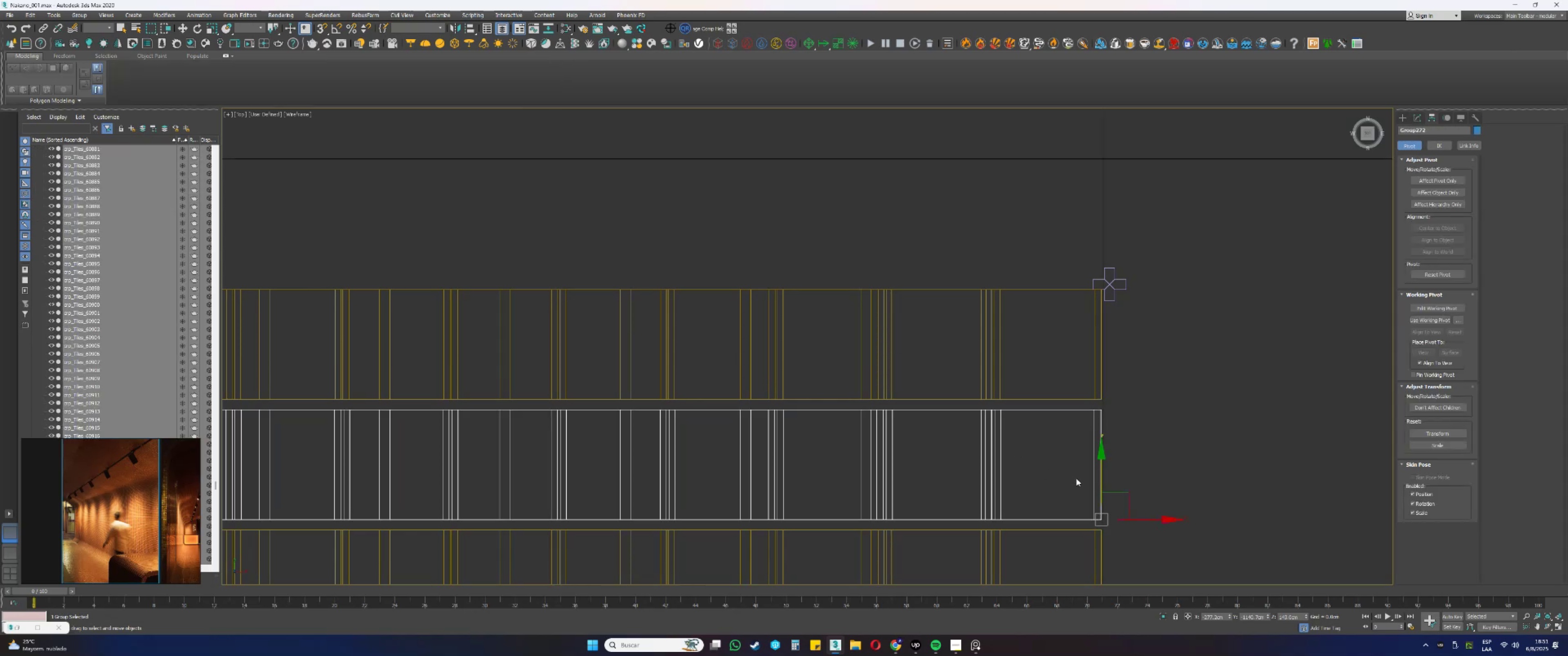 
hold_key(key=ShiftLeft, duration=0.34)
left_click_drag(start_coordinate=[1099, 474], to_coordinate=[1092, 278])
 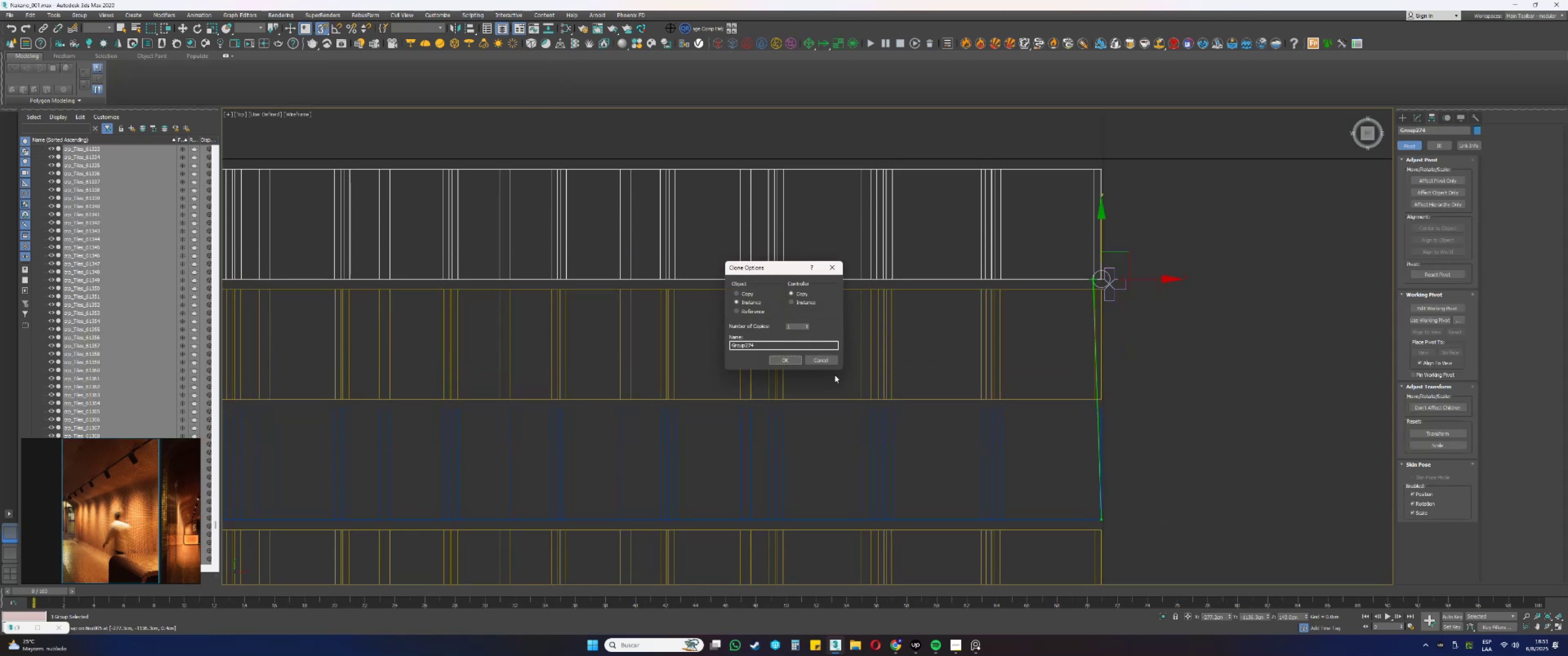 
key(S)
 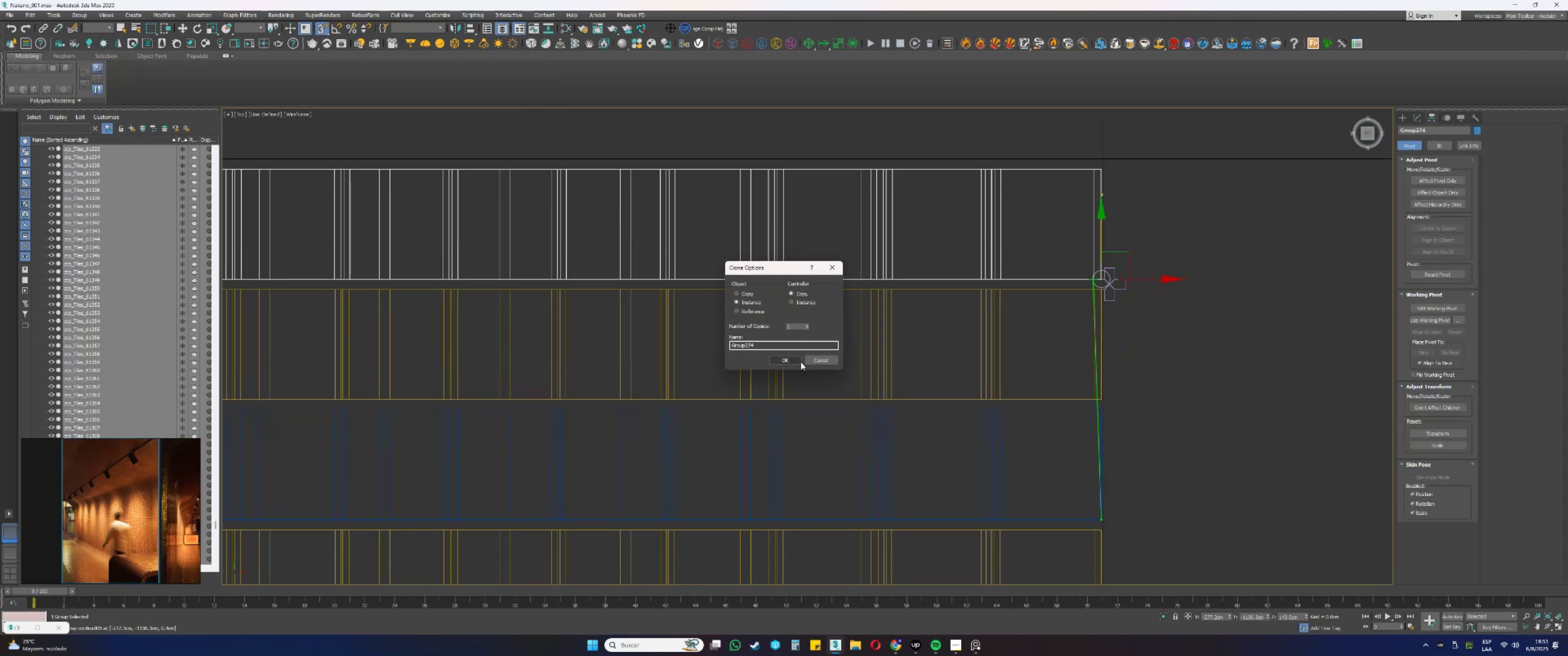 
left_click([796, 361])
 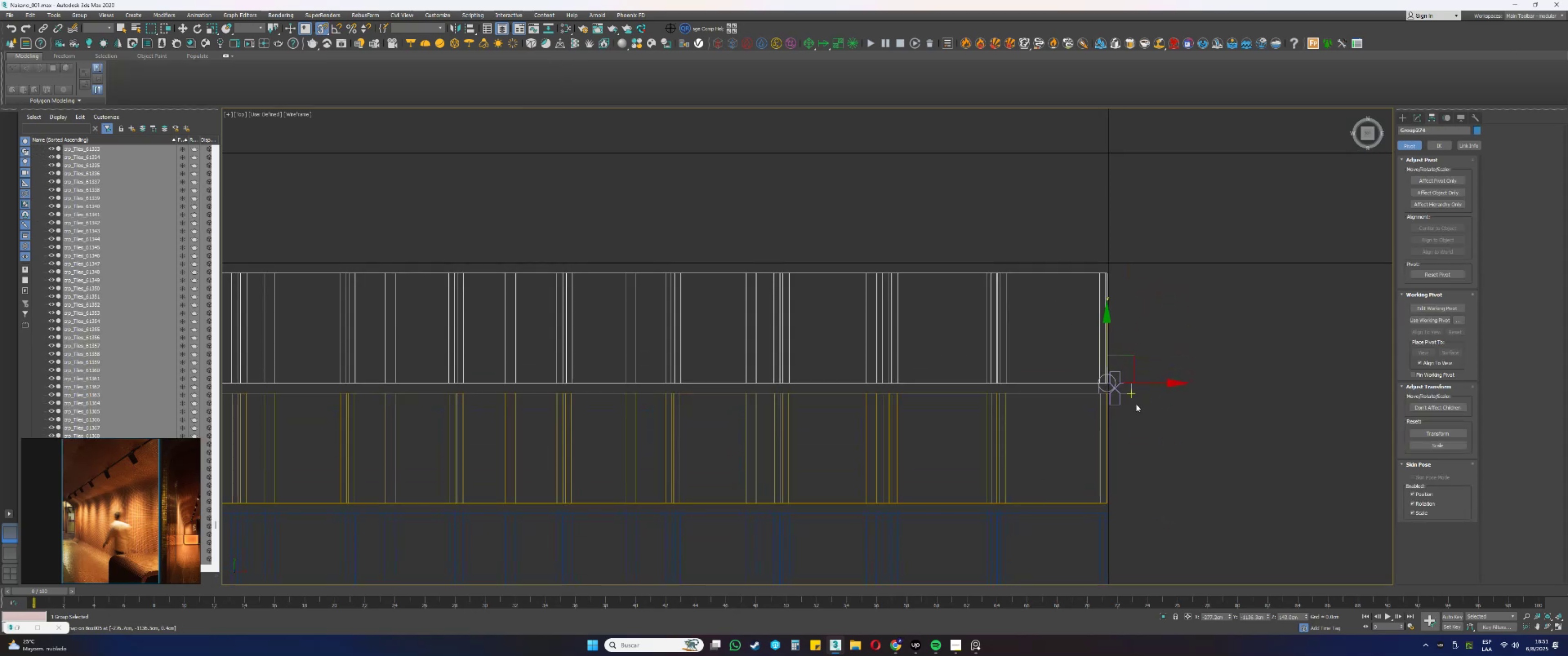 
left_click_drag(start_coordinate=[1122, 415], to_coordinate=[1119, 400])
 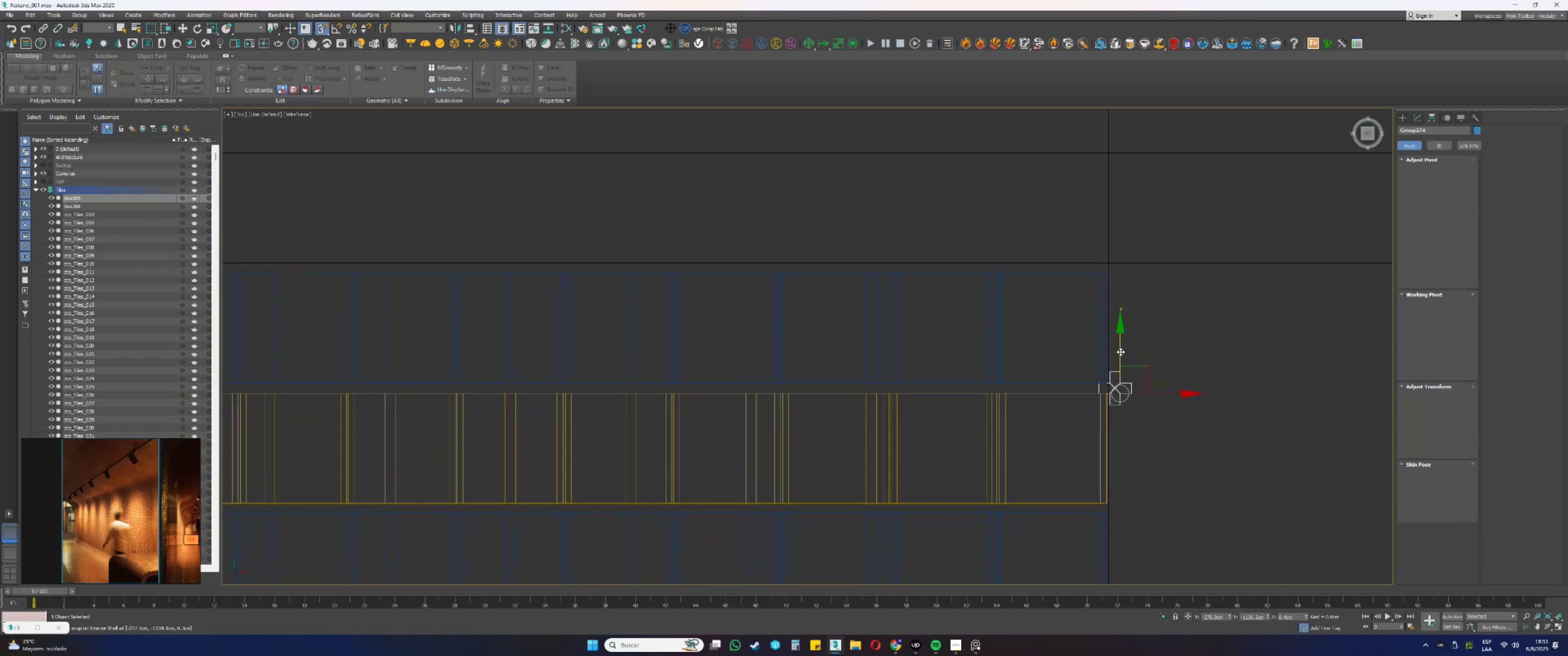 
left_click_drag(start_coordinate=[1119, 345], to_coordinate=[1100, 276])
 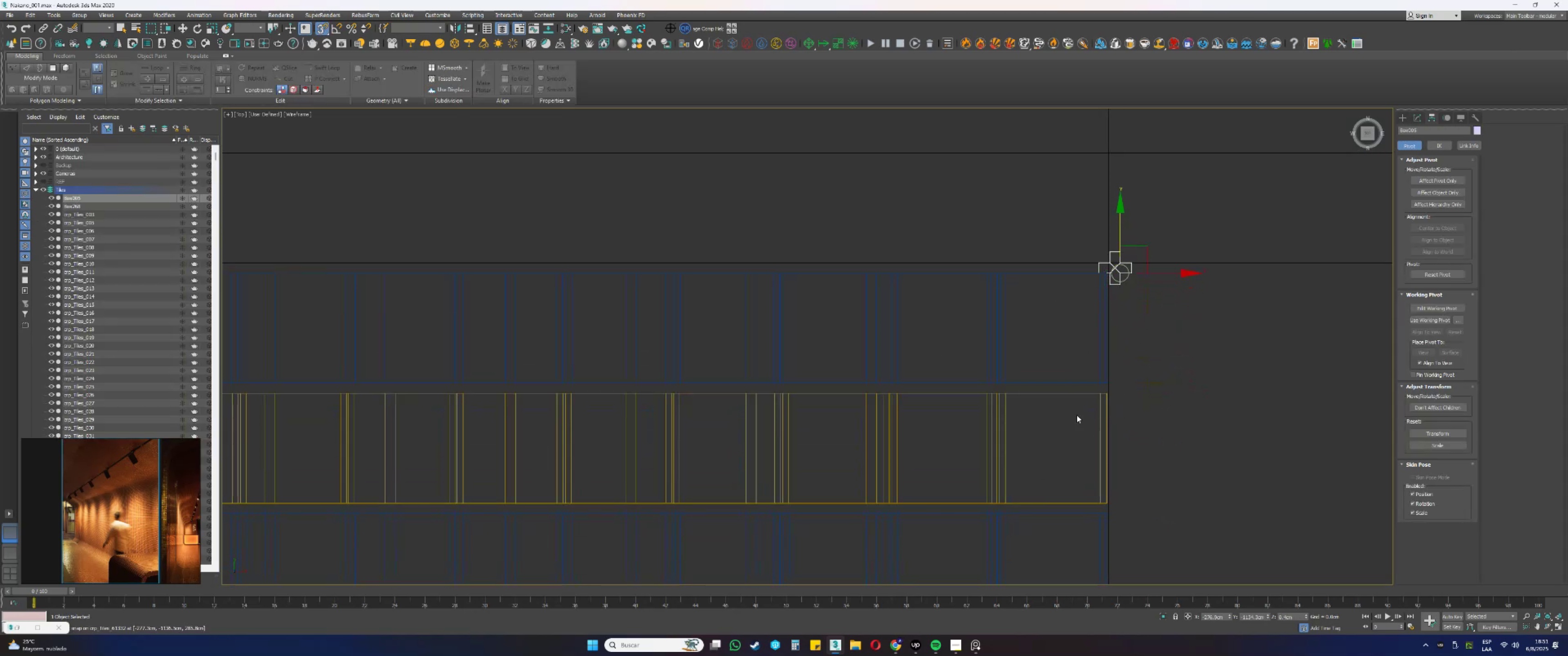 
left_click_drag(start_coordinate=[1051, 433], to_coordinate=[981, 422])
 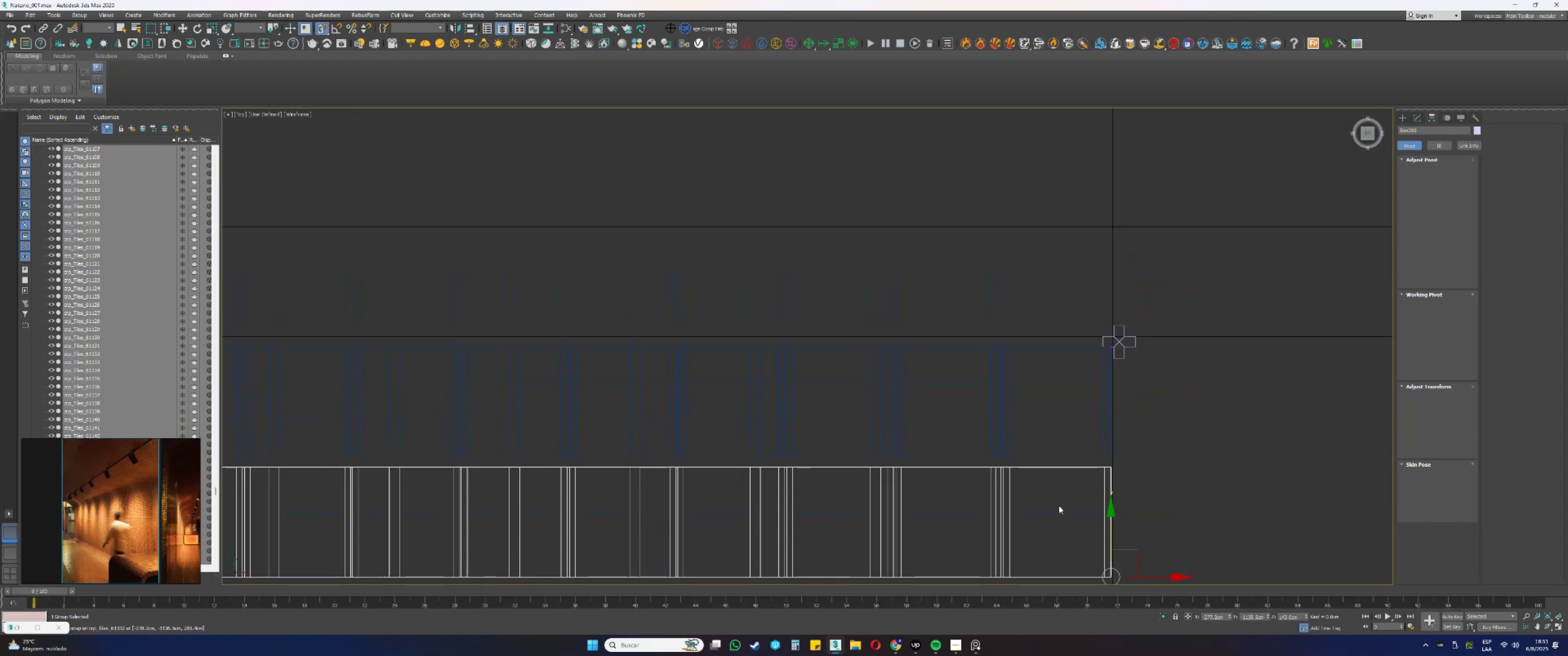 
scroll: coordinate [1114, 531], scroll_direction: up, amount: 1.0
 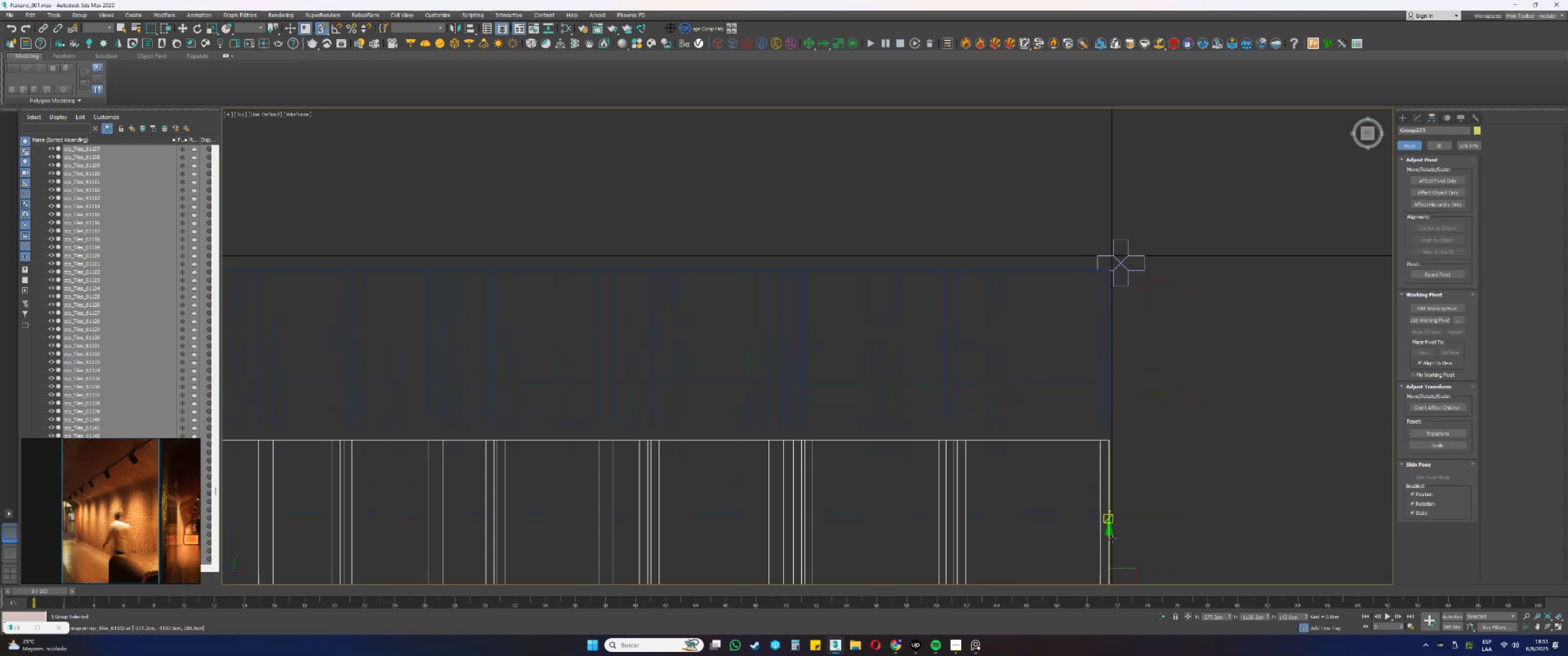 
hold_key(key=ShiftLeft, duration=0.4)
left_click_drag(start_coordinate=[1110, 541], to_coordinate=[1093, 256])
 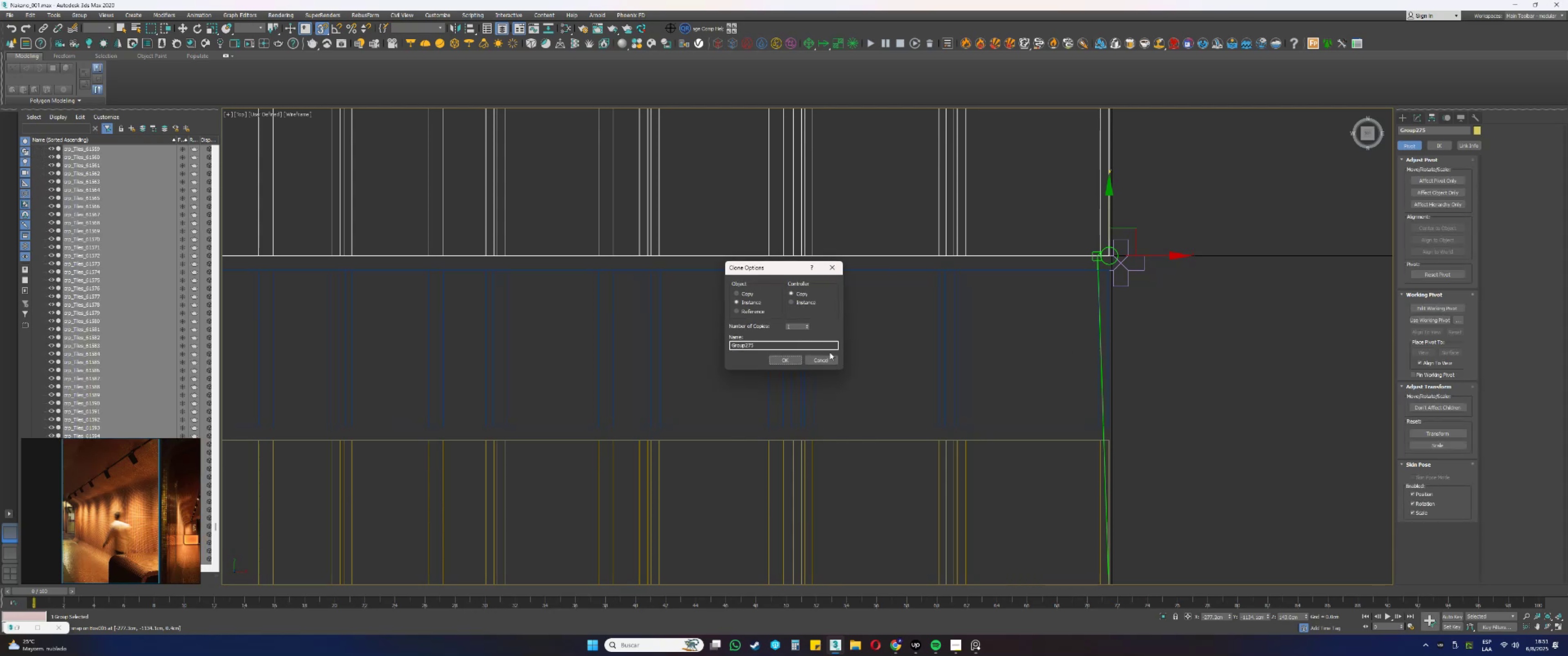 
left_click([798, 358])
 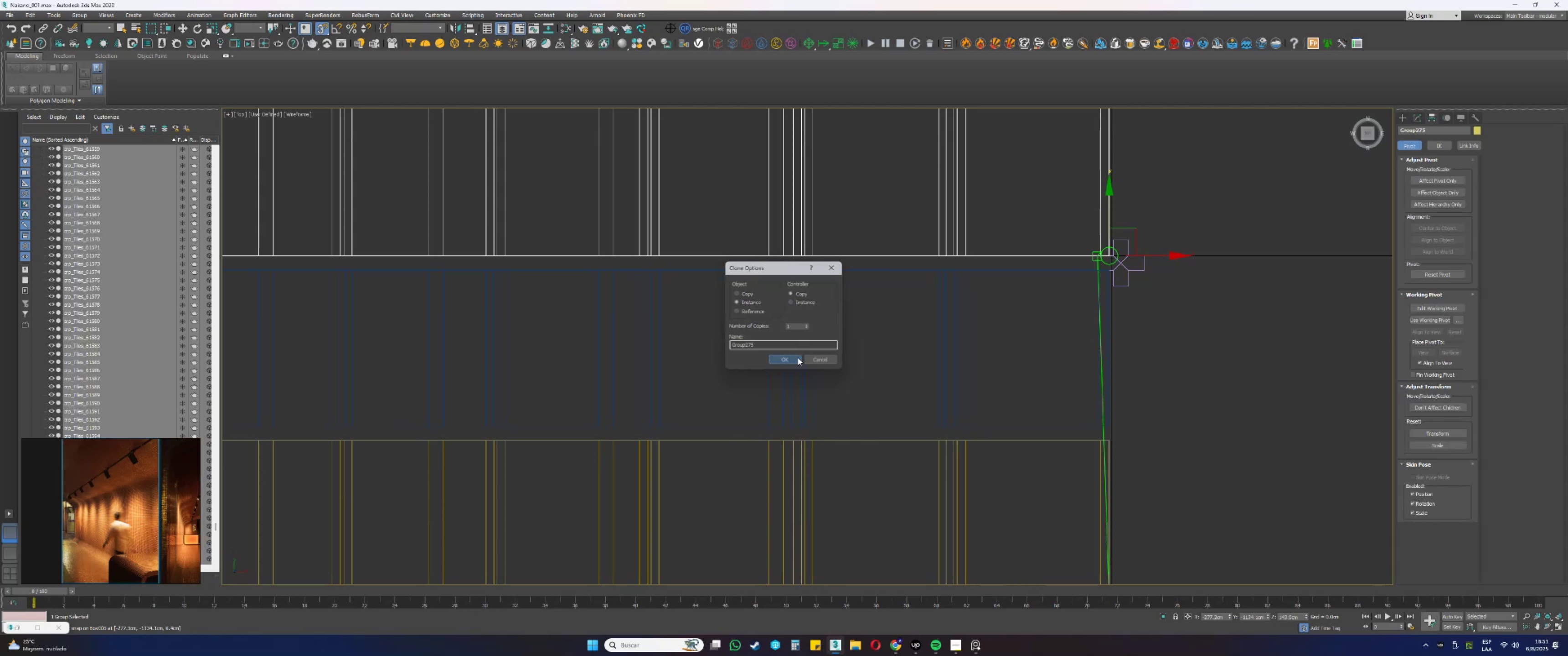 
type(ssssssss)
 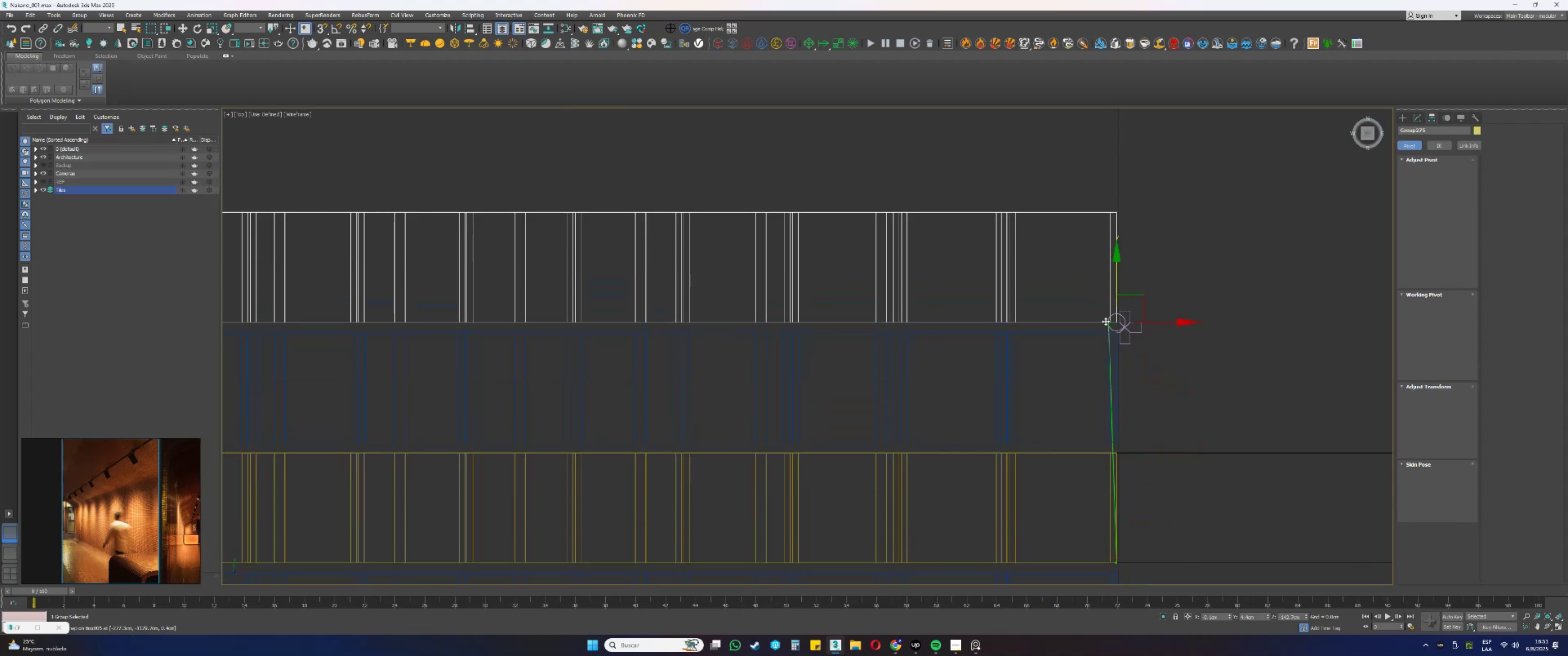 
scroll: coordinate [1001, 325], scroll_direction: down, amount: 1.0
 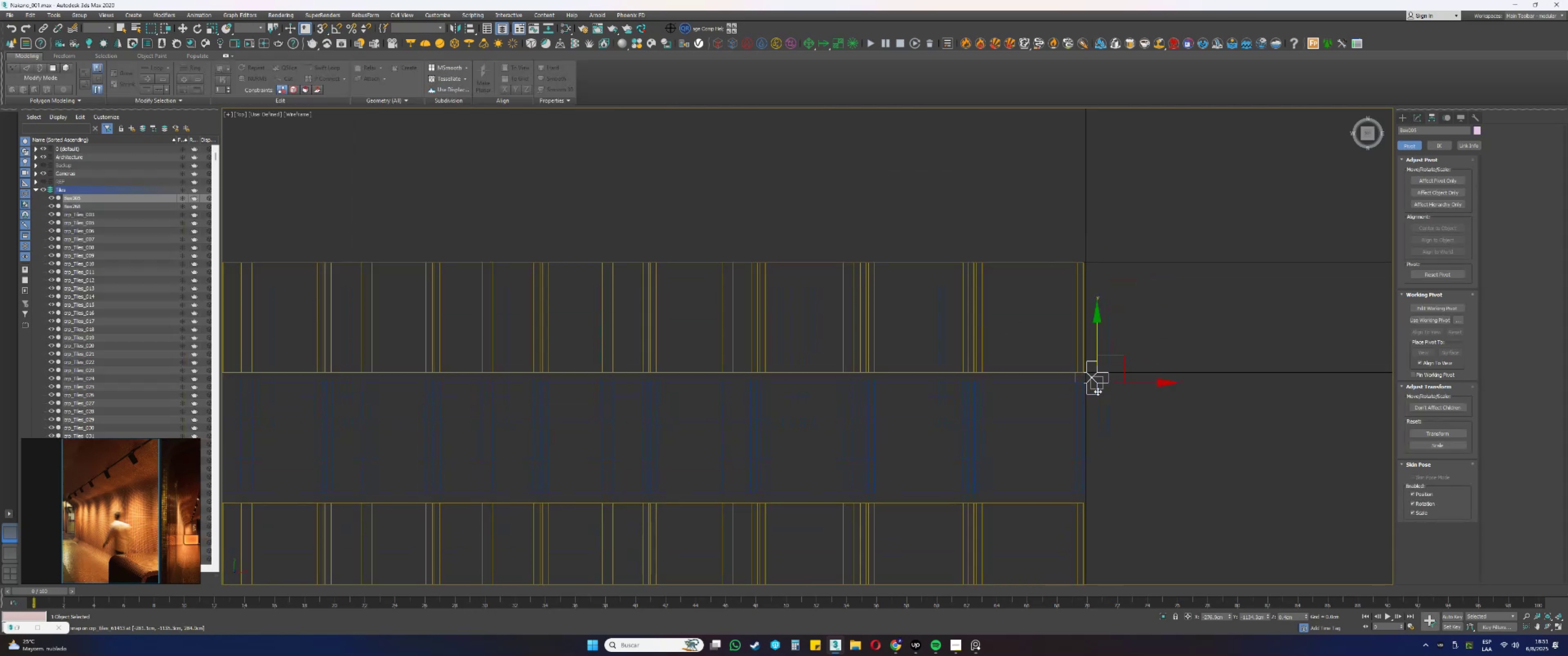 
left_click_drag(start_coordinate=[1095, 337], to_coordinate=[1078, 258])
 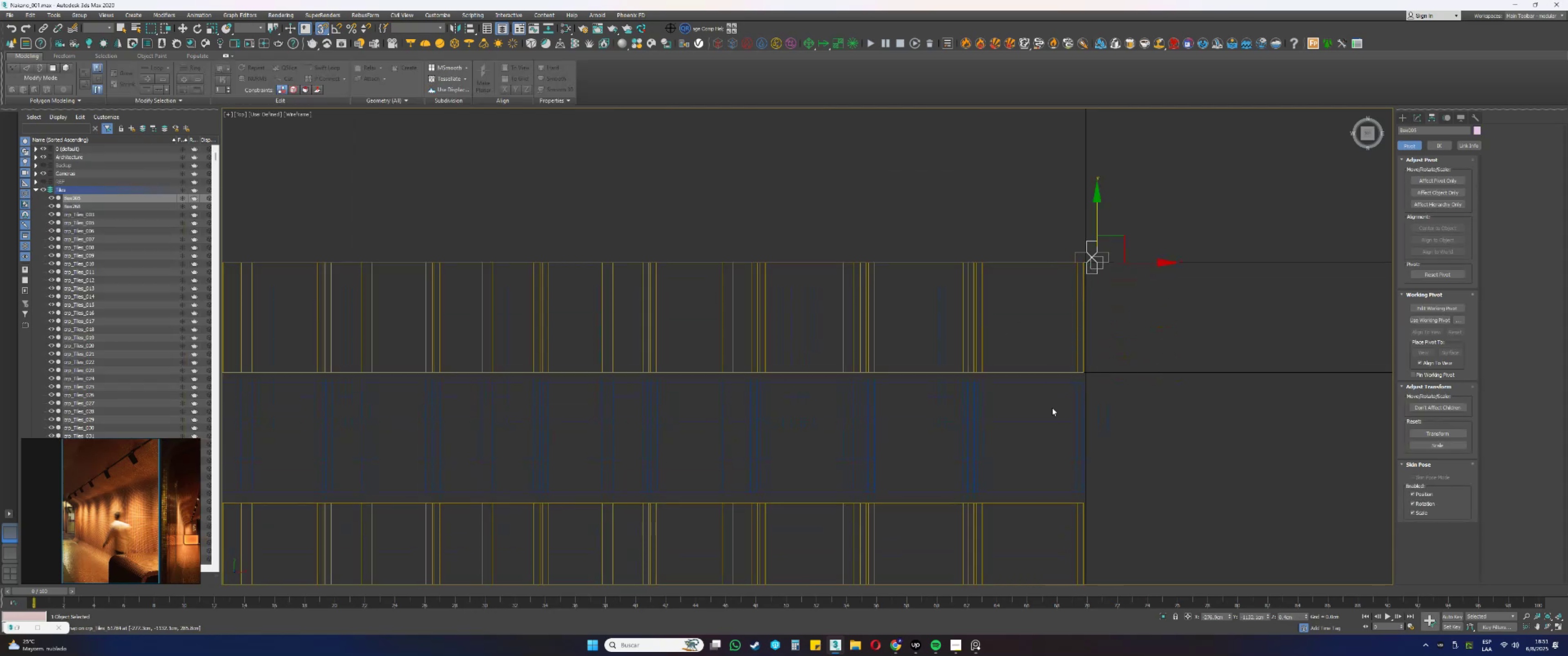 
left_click_drag(start_coordinate=[1038, 431], to_coordinate=[950, 418])
 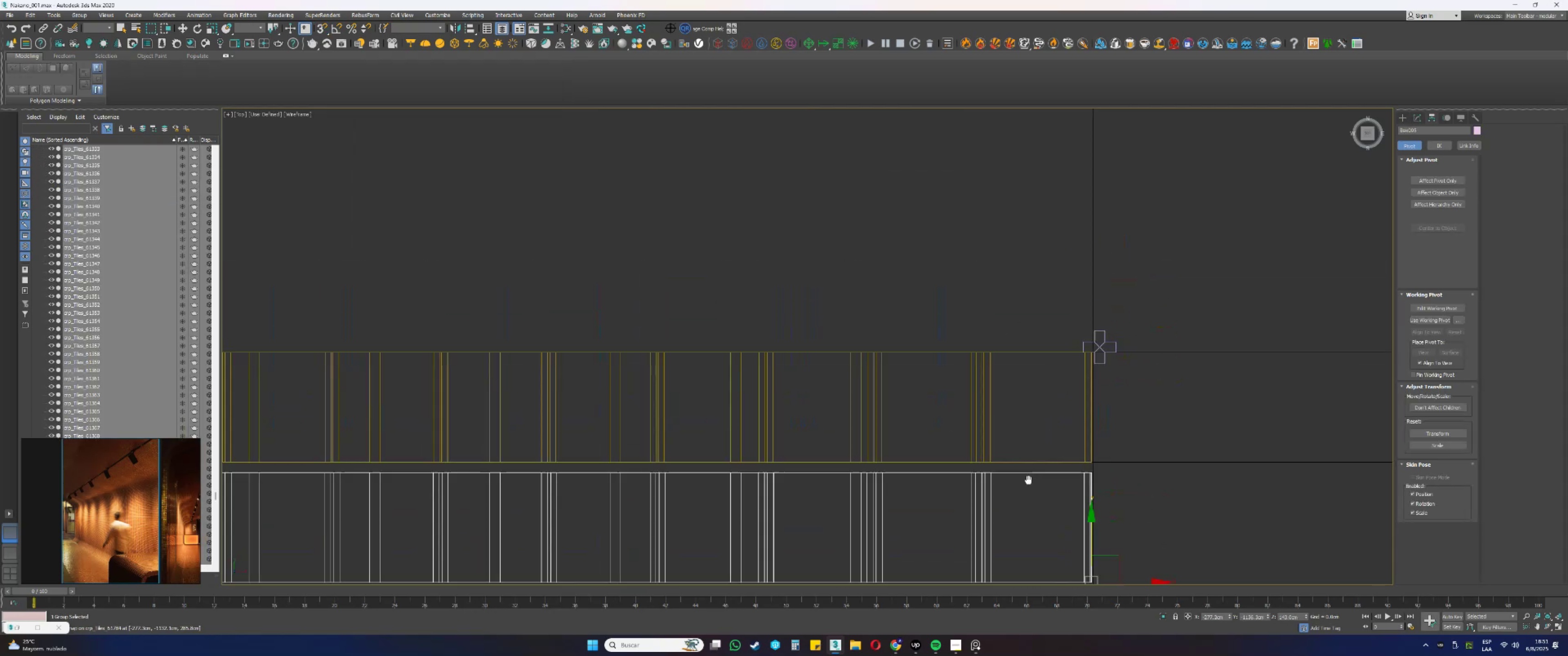 
left_click_drag(start_coordinate=[1093, 529], to_coordinate=[1084, 343])
 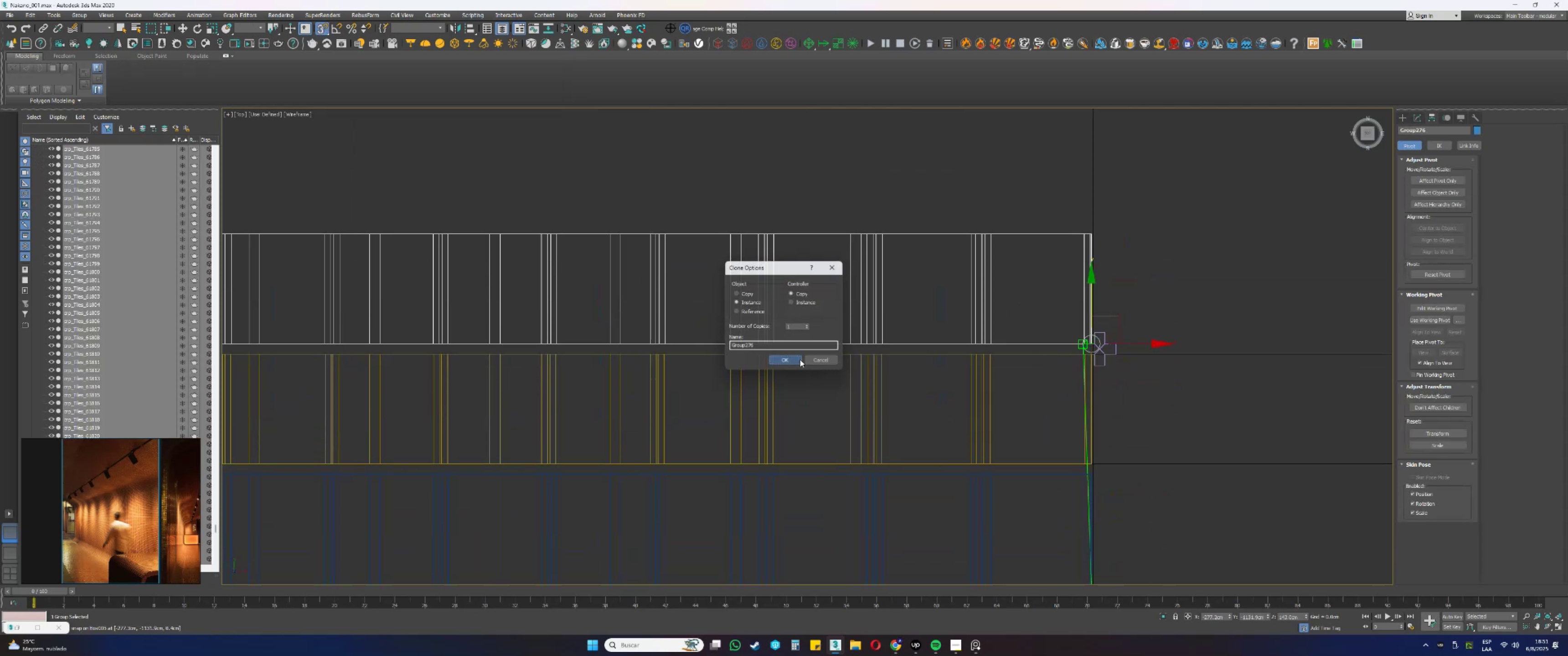 
scroll: coordinate [1078, 345], scroll_direction: up, amount: 2.0
 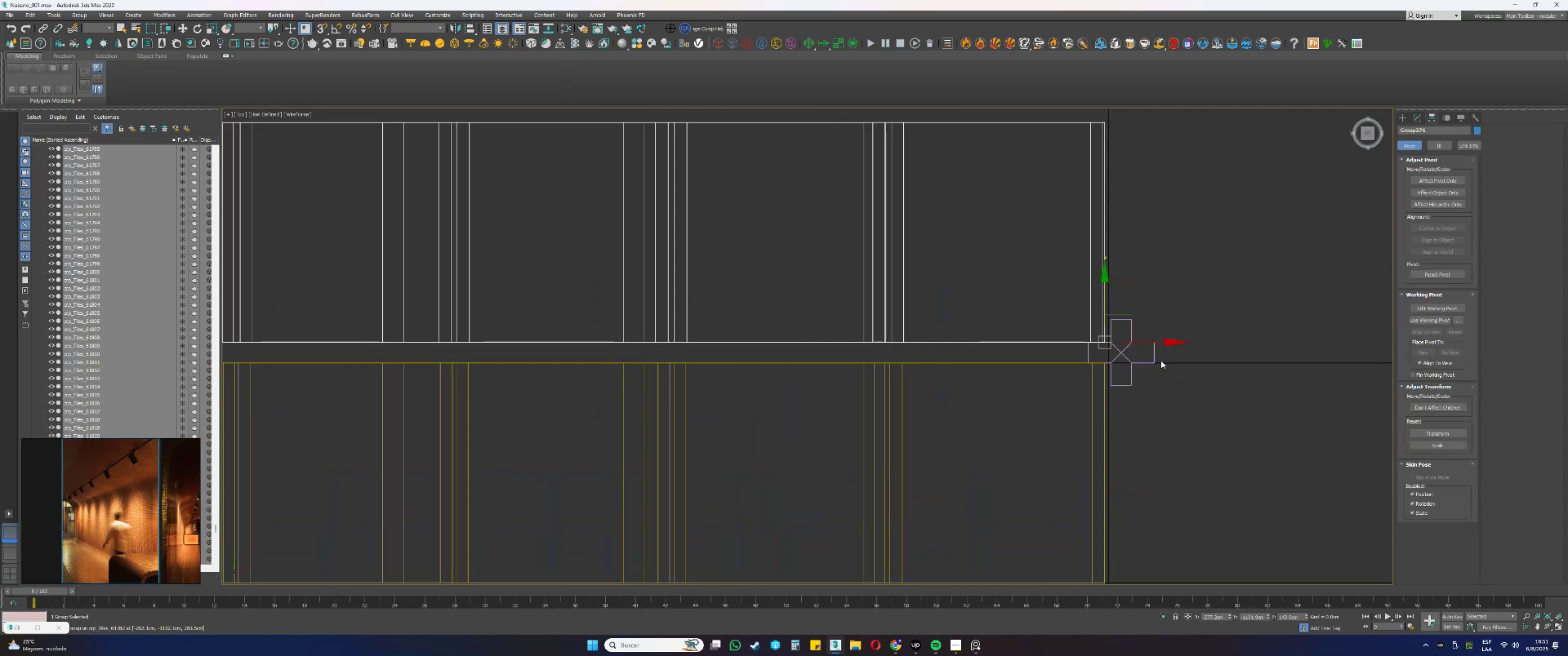 
left_click_drag(start_coordinate=[1170, 360], to_coordinate=[1150, 355])
 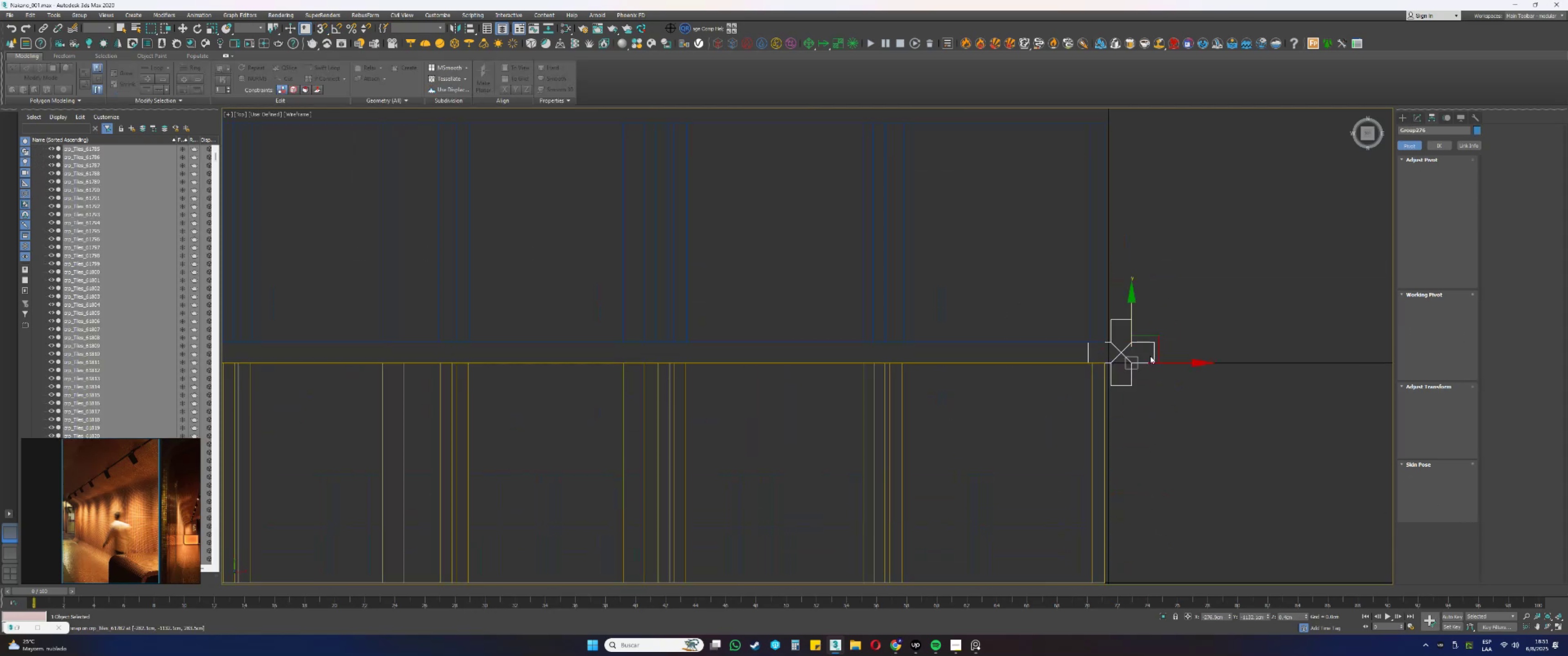 
scroll: coordinate [1119, 376], scroll_direction: down, amount: 2.0
 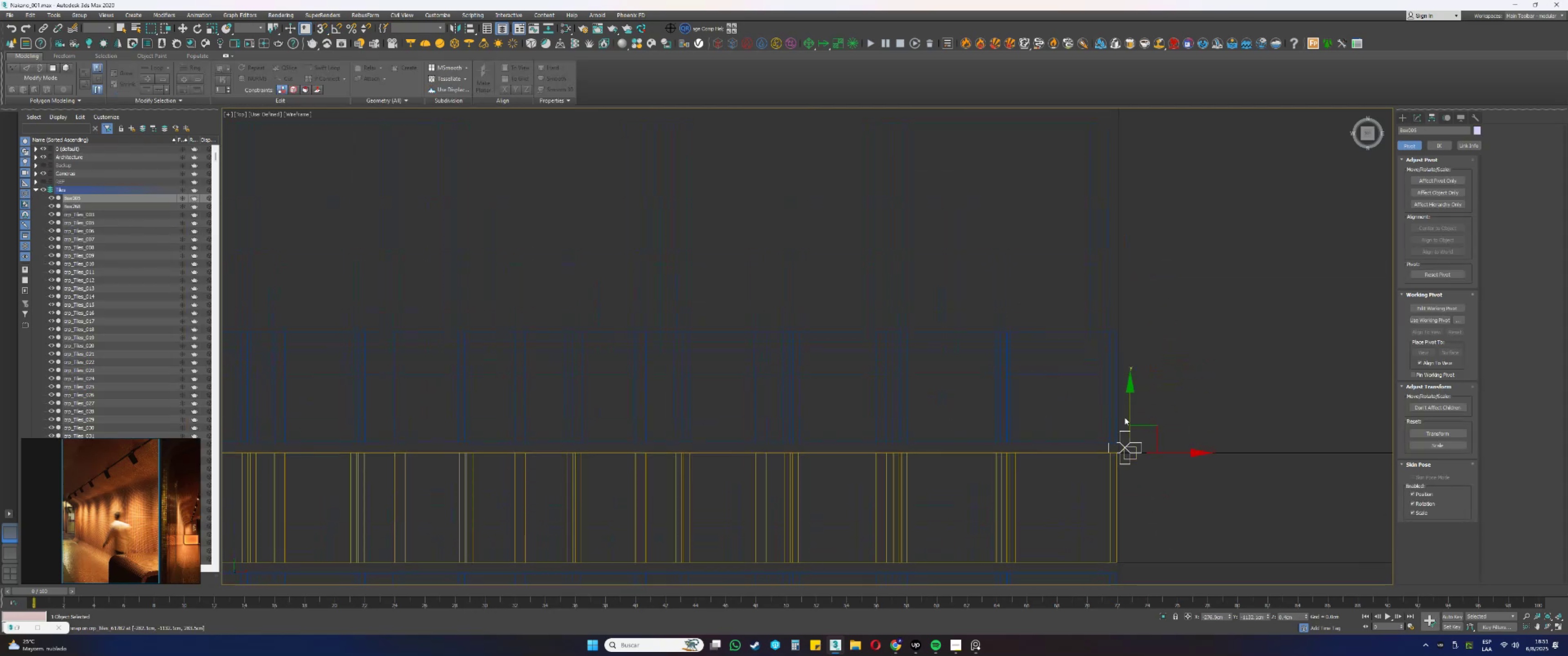 
left_click_drag(start_coordinate=[1131, 412], to_coordinate=[1103, 327])
 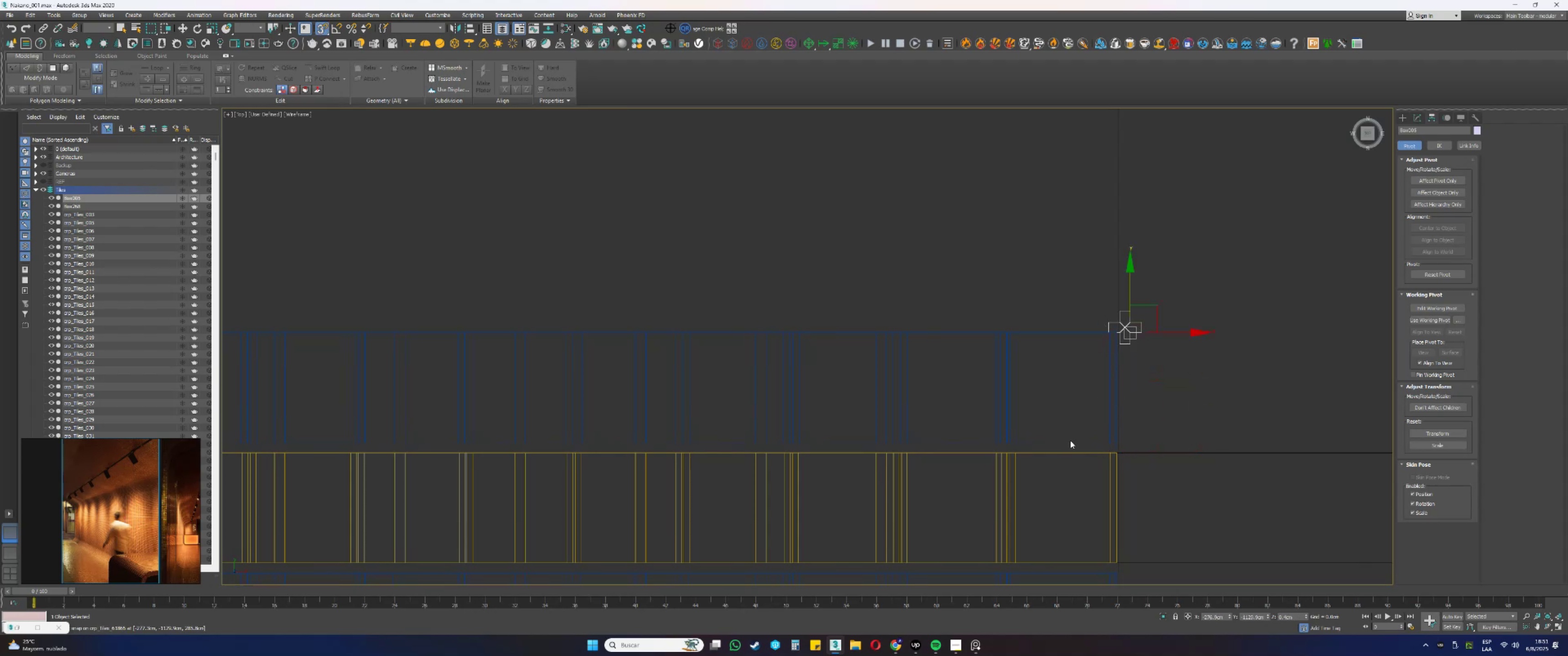 
left_click_drag(start_coordinate=[1036, 481], to_coordinate=[998, 472])
 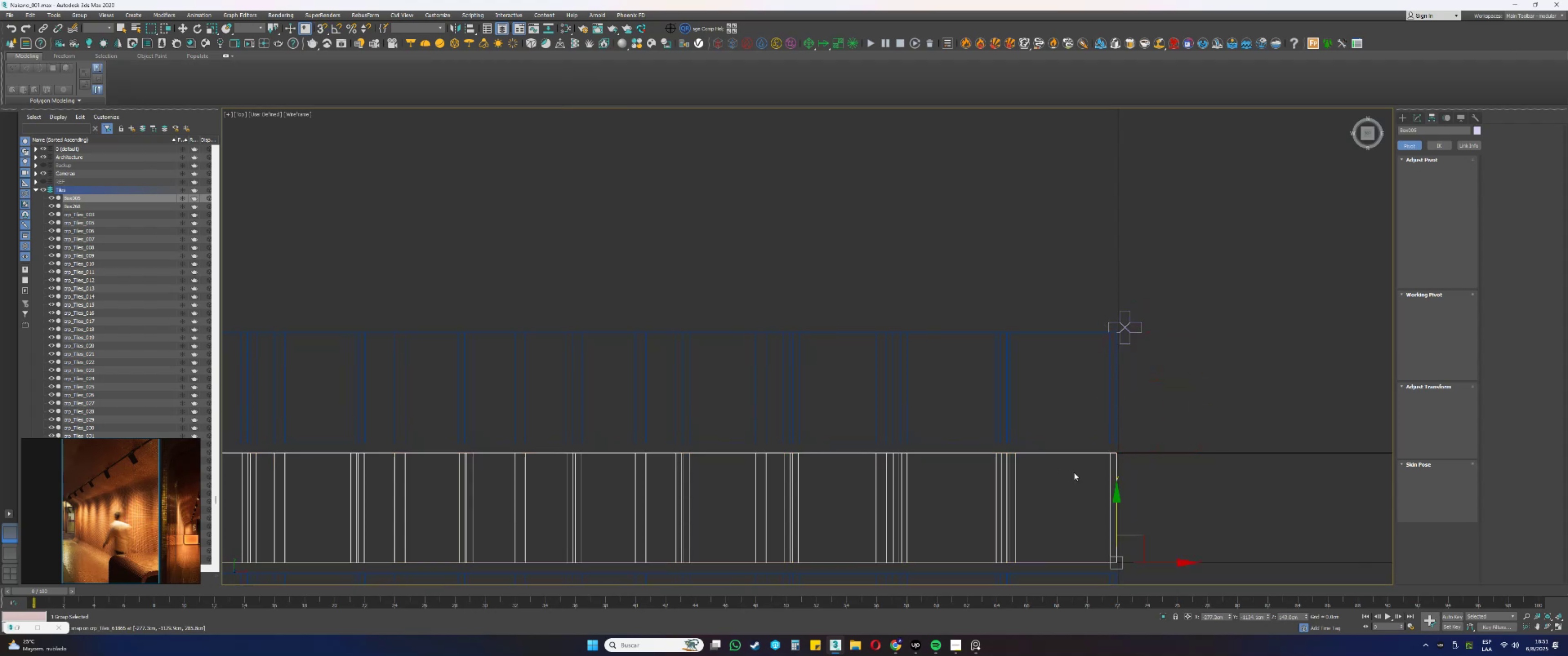 
left_click_drag(start_coordinate=[1119, 507], to_coordinate=[1105, 321])
 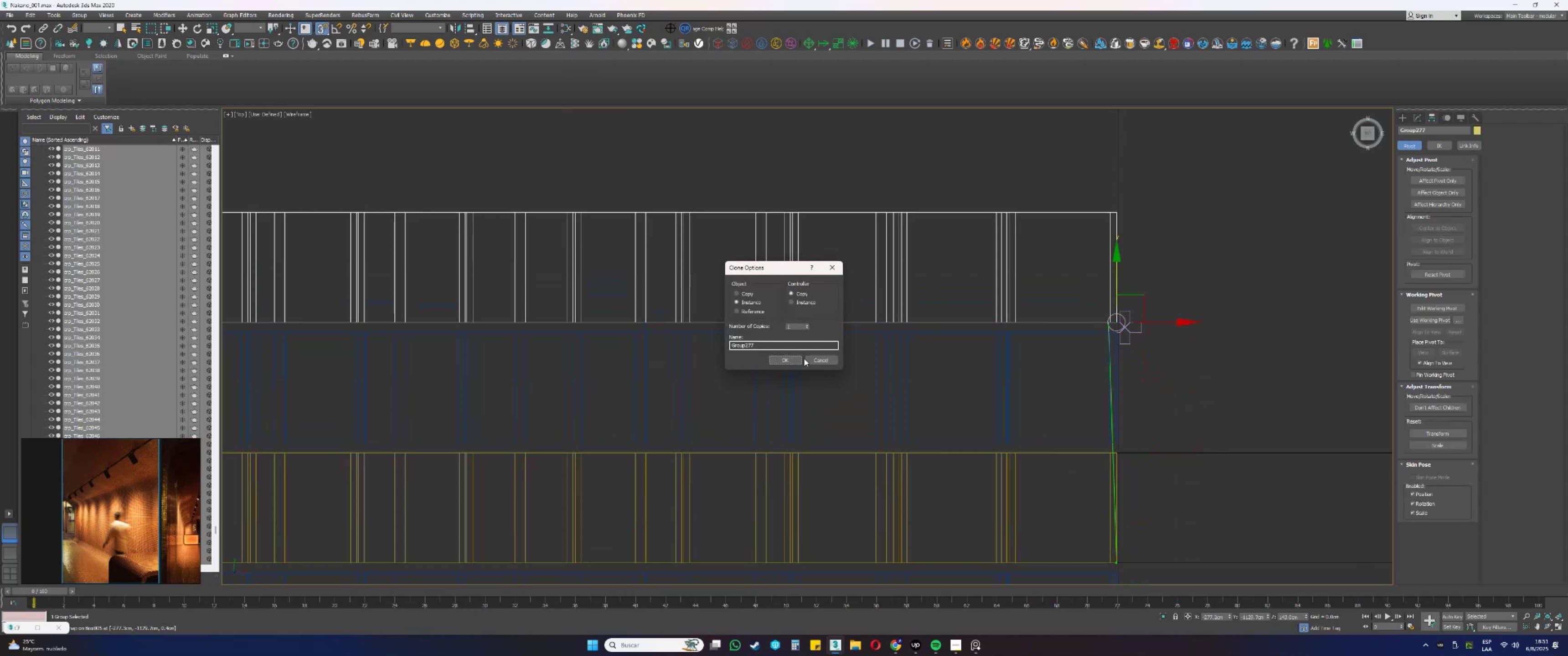 
double_click([804, 359])
 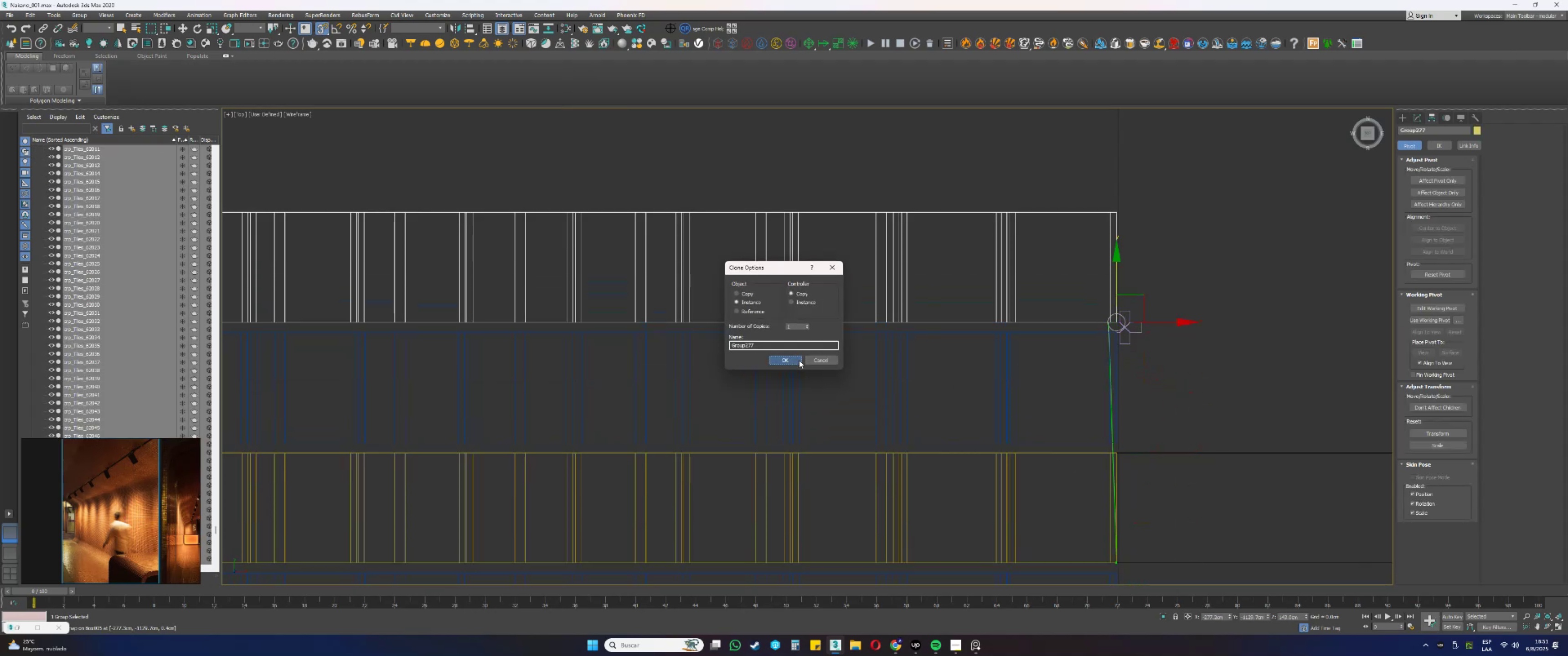 
type(ssss)
 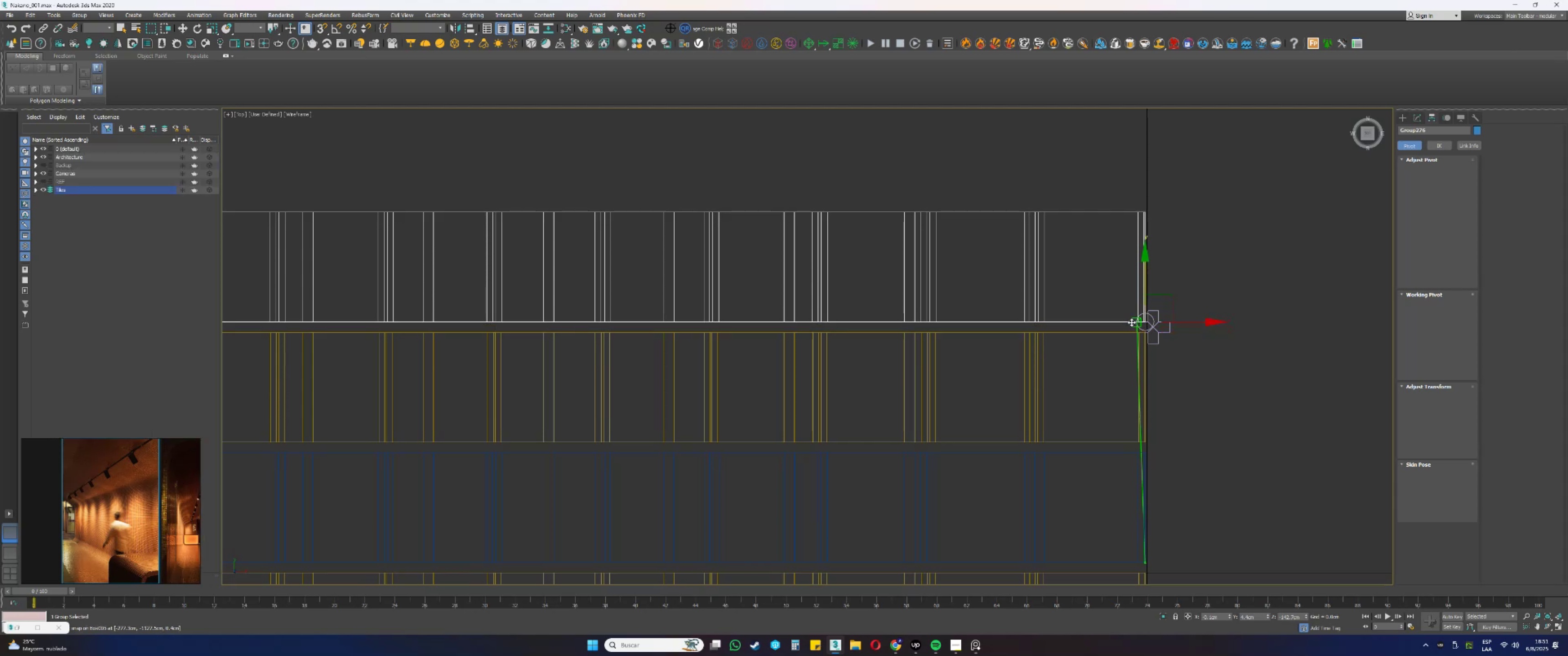 
scroll: coordinate [1114, 319], scroll_direction: up, amount: 2.0
 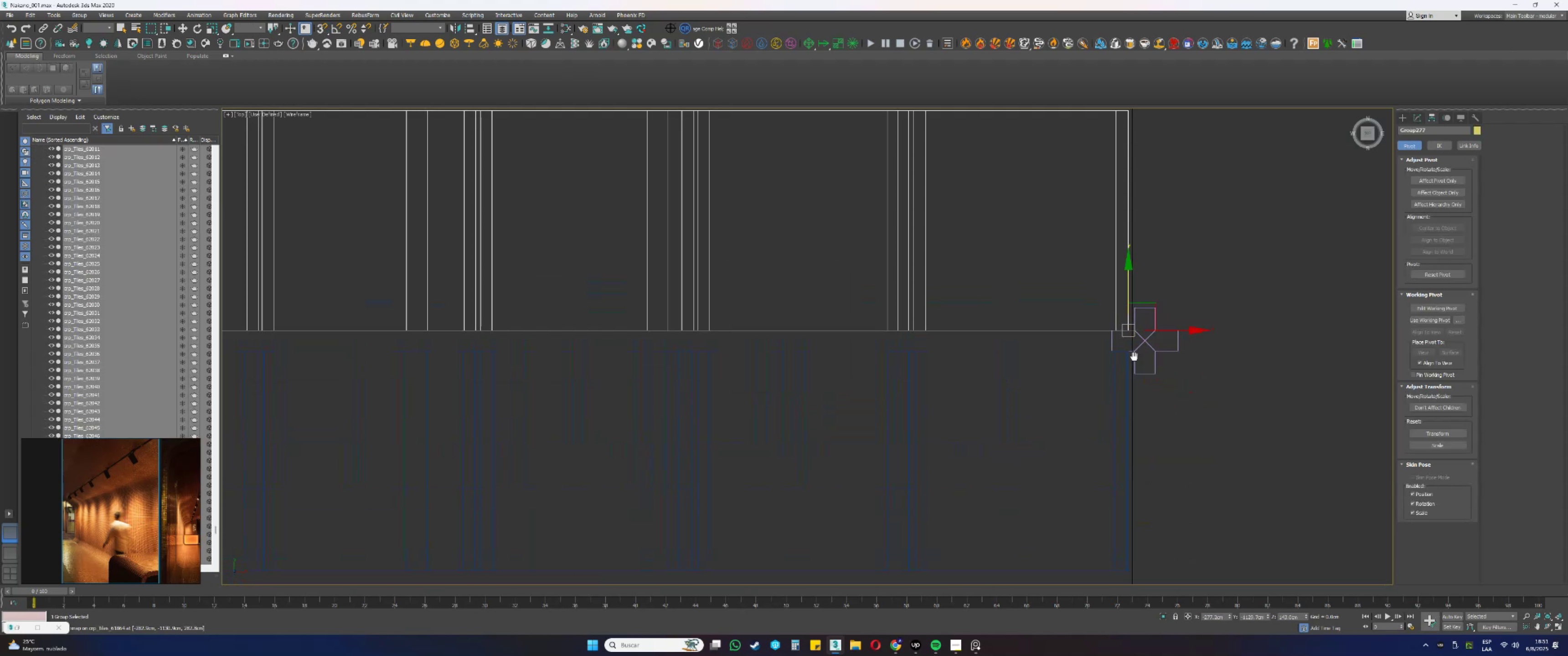 
left_click_drag(start_coordinate=[1169, 462], to_coordinate=[1156, 416])
 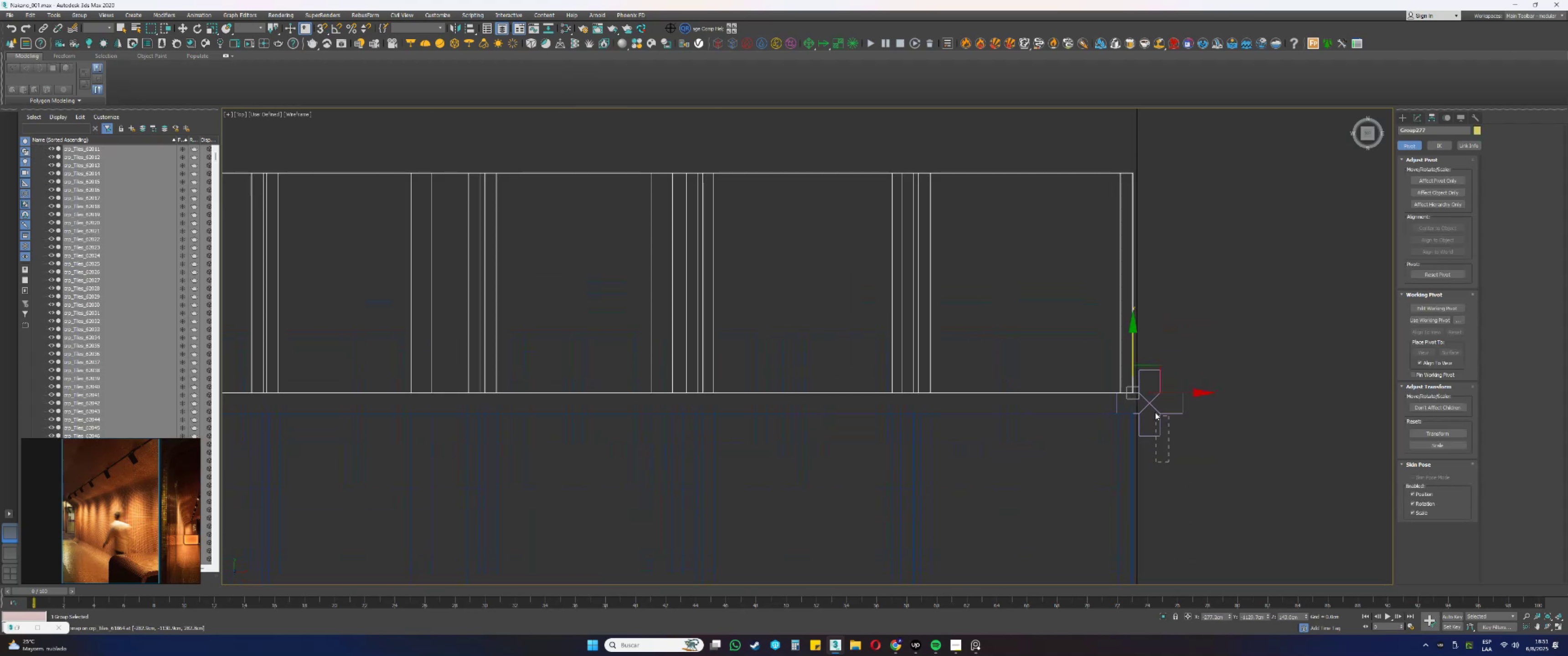 
scroll: coordinate [1155, 412], scroll_direction: down, amount: 2.0
 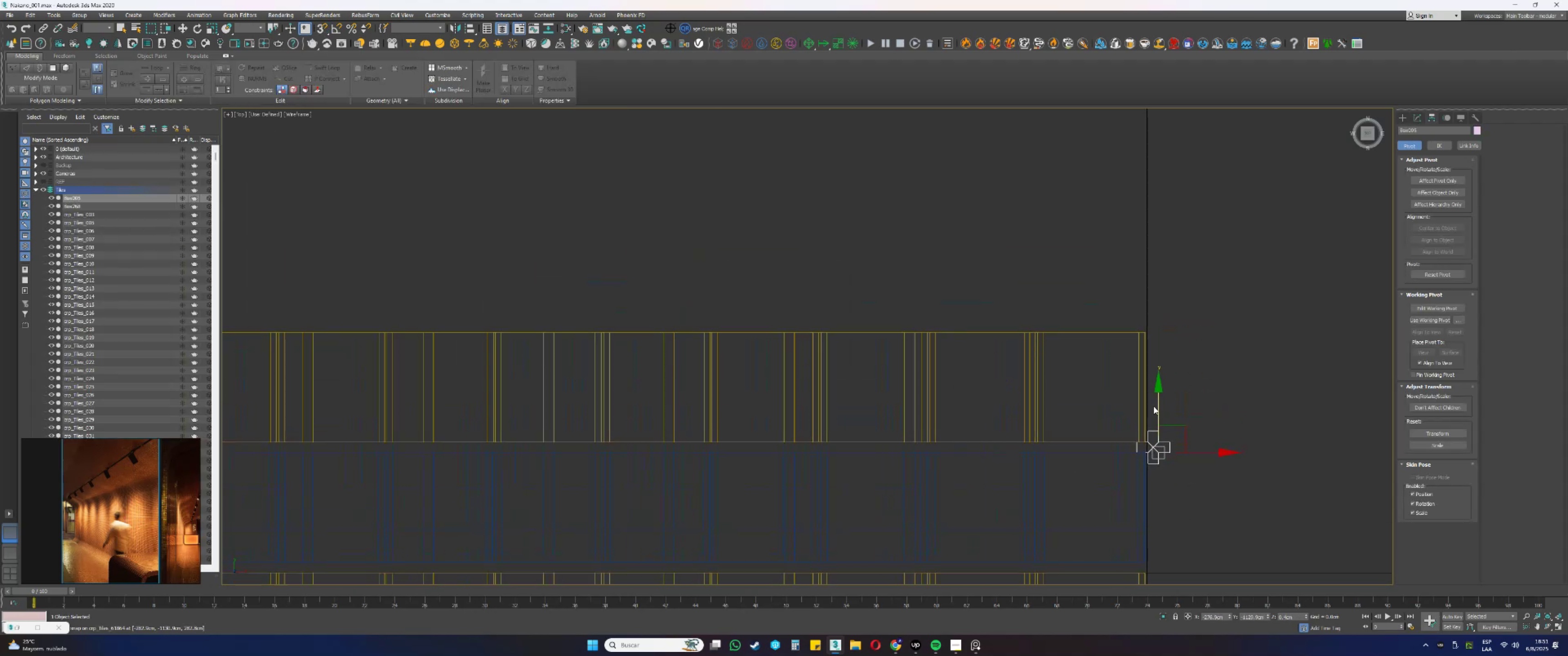 
left_click_drag(start_coordinate=[1159, 406], to_coordinate=[1136, 332])
 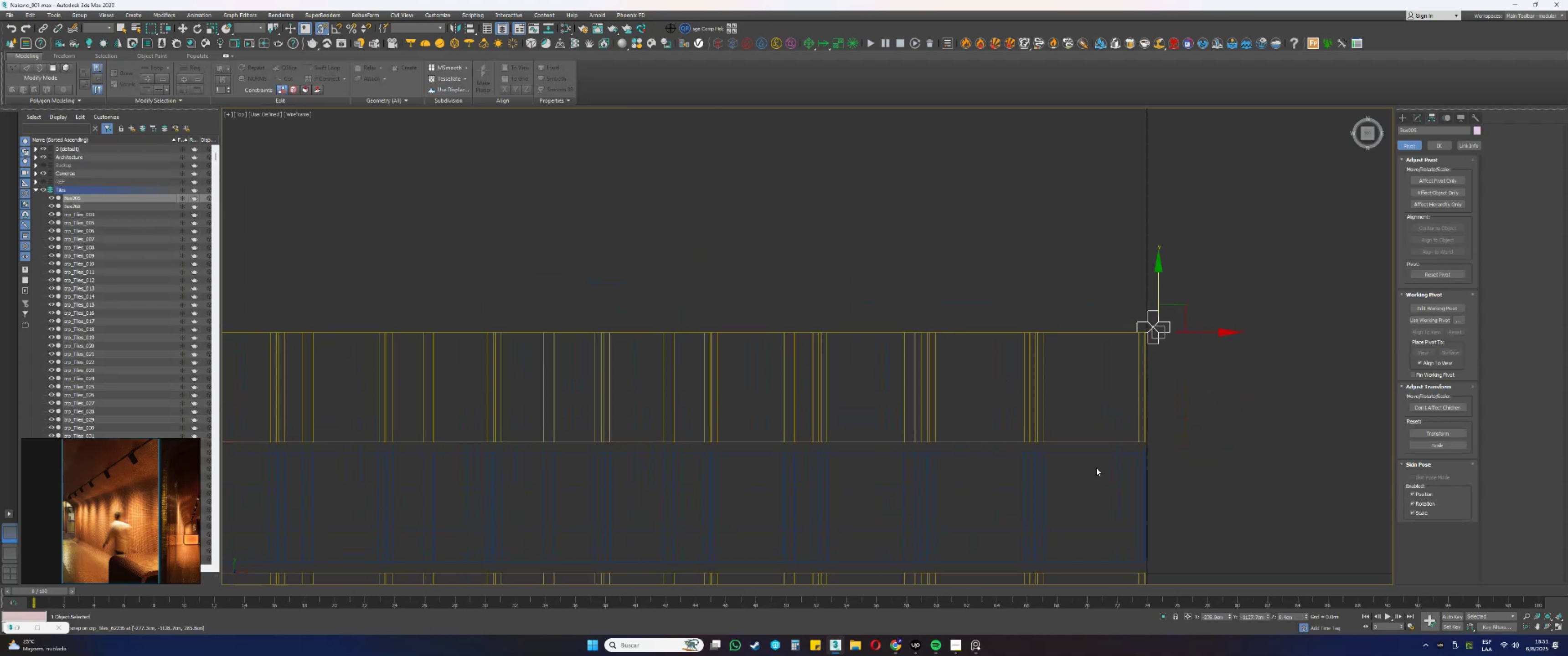 
left_click_drag(start_coordinate=[1080, 488], to_coordinate=[1001, 474])
 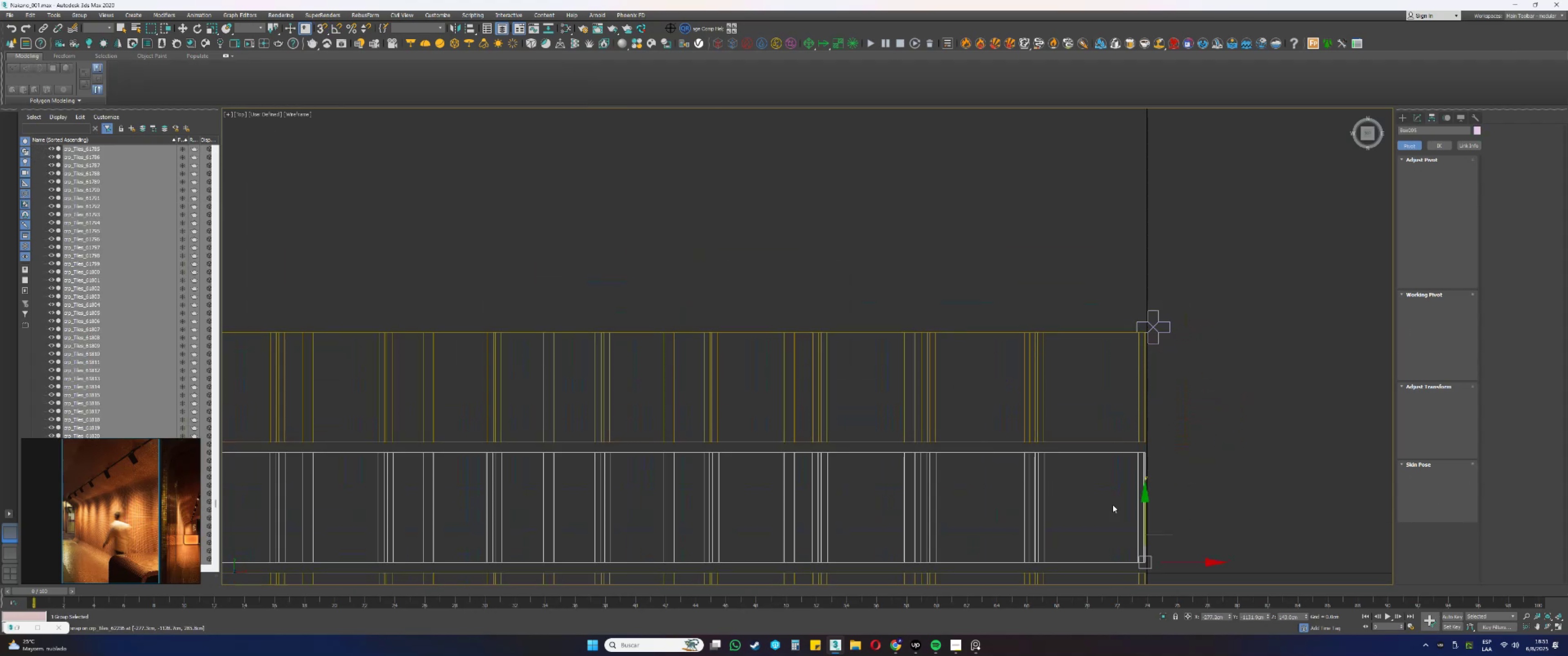 
left_click_drag(start_coordinate=[1145, 513], to_coordinate=[1131, 322])
 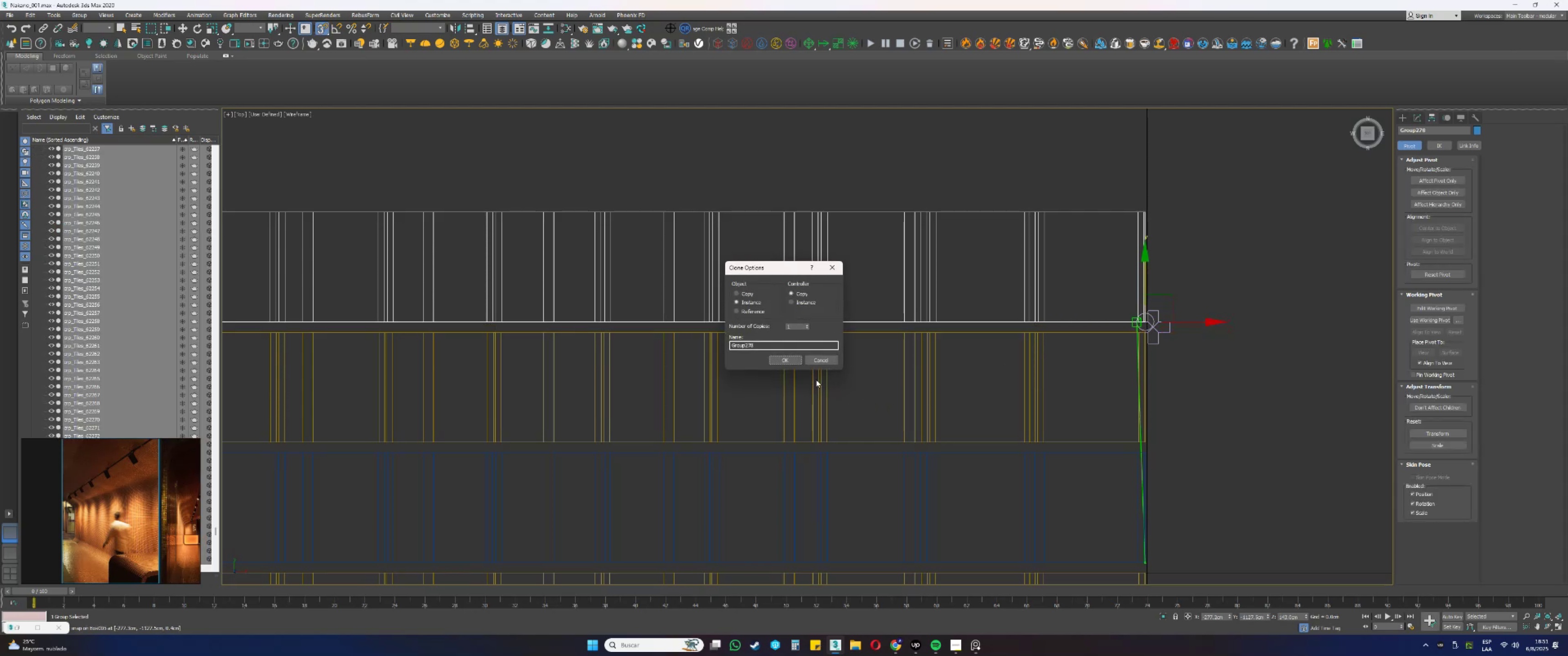 
left_click([795, 364])
 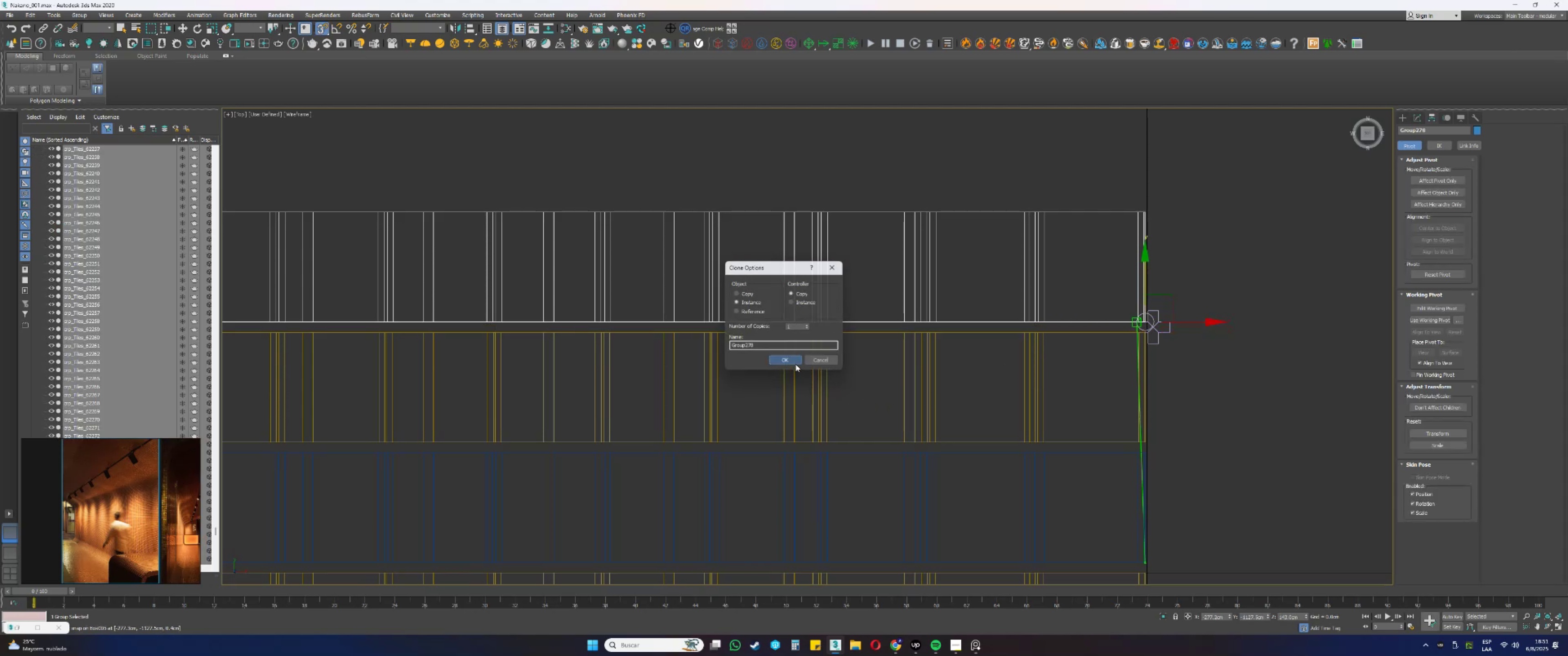 
key(S)
 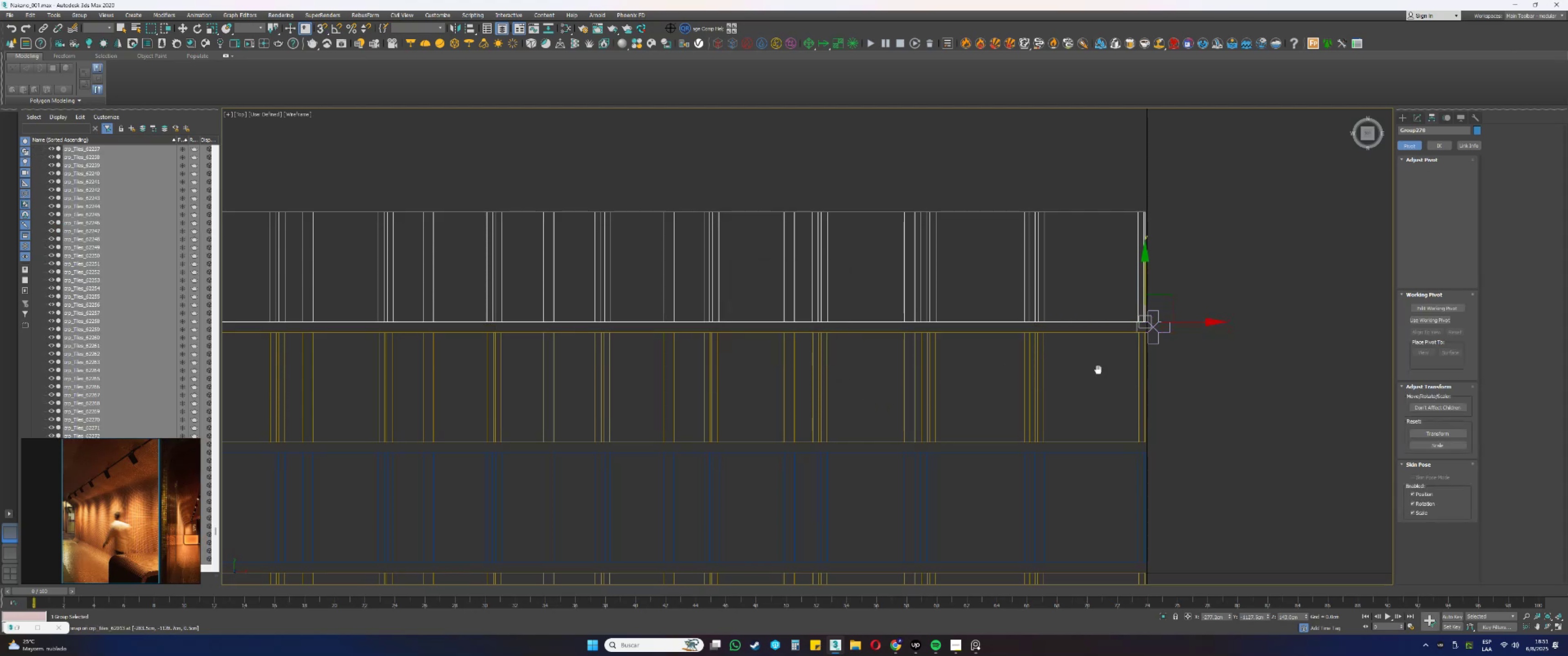 
scroll: coordinate [1155, 395], scroll_direction: up, amount: 2.0
 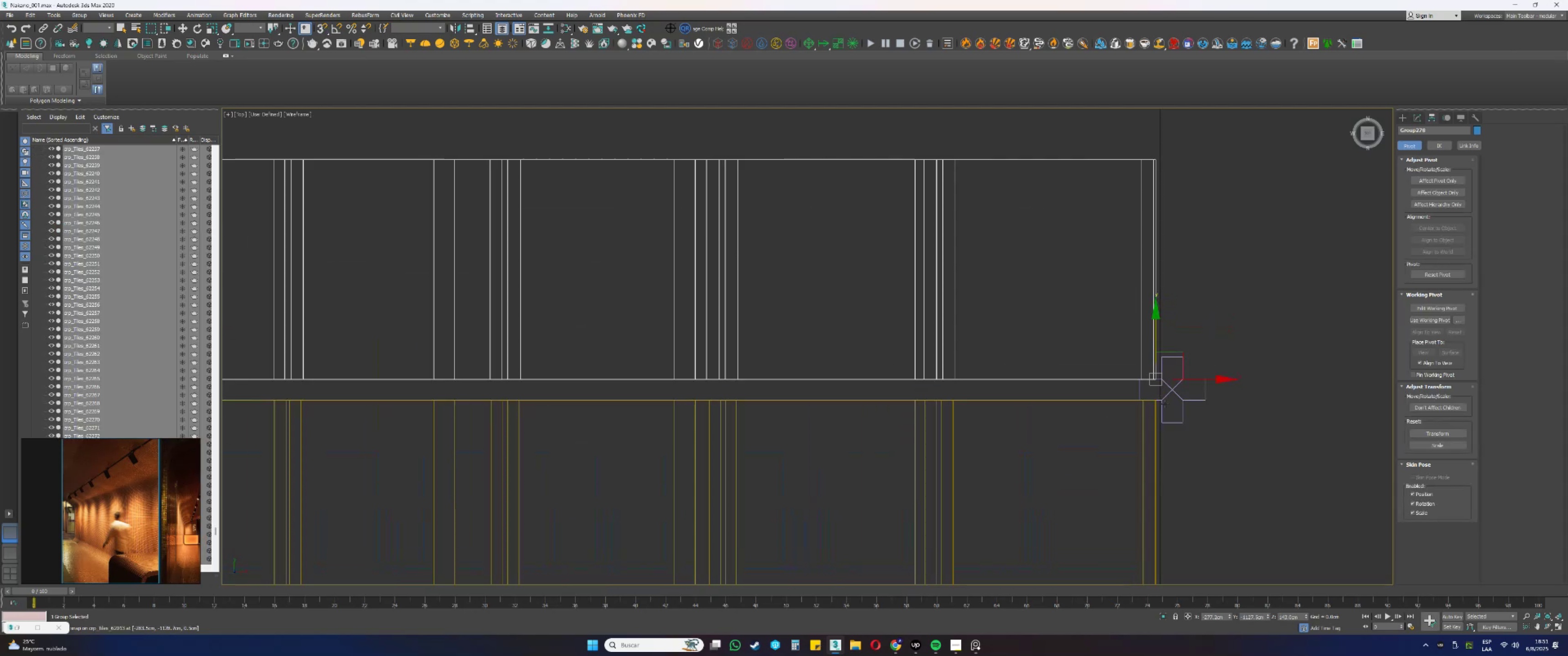 
left_click_drag(start_coordinate=[1194, 434], to_coordinate=[1183, 401])
 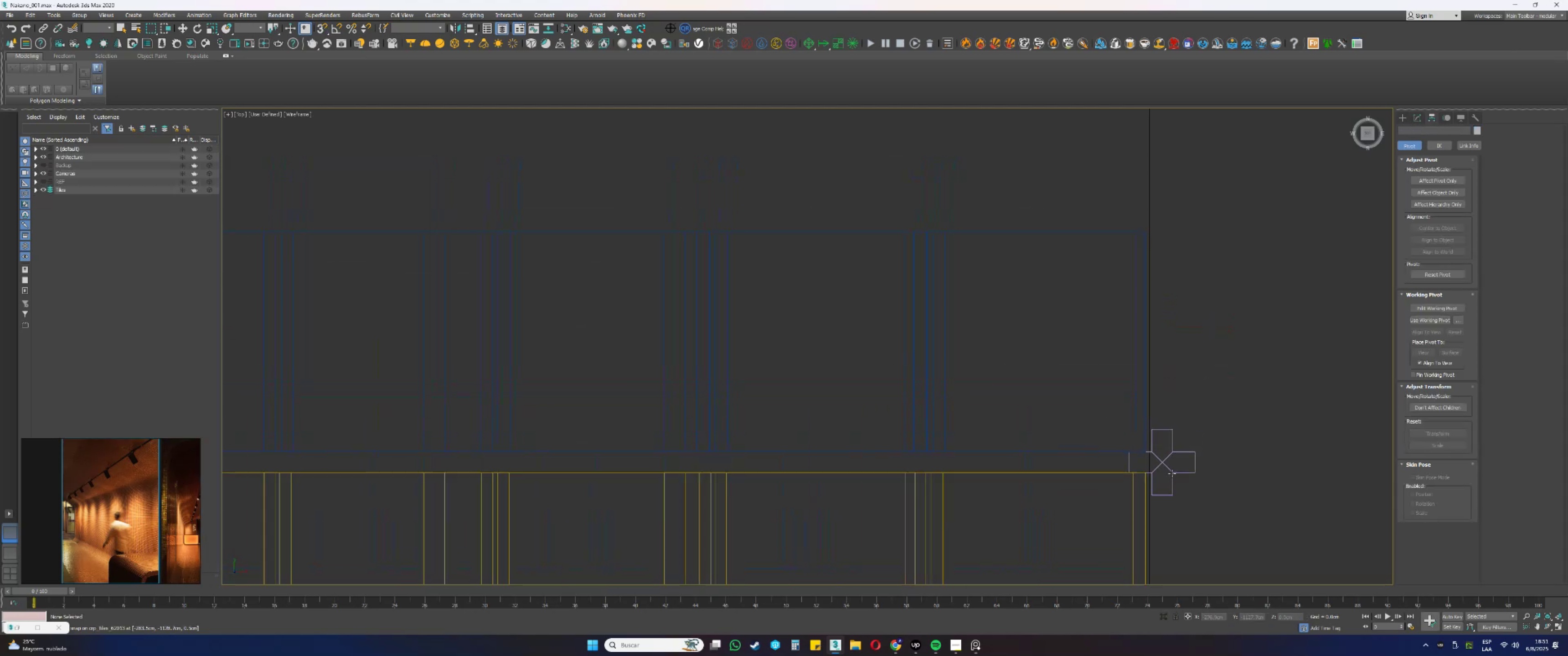 
left_click_drag(start_coordinate=[1191, 501], to_coordinate=[1175, 460])
 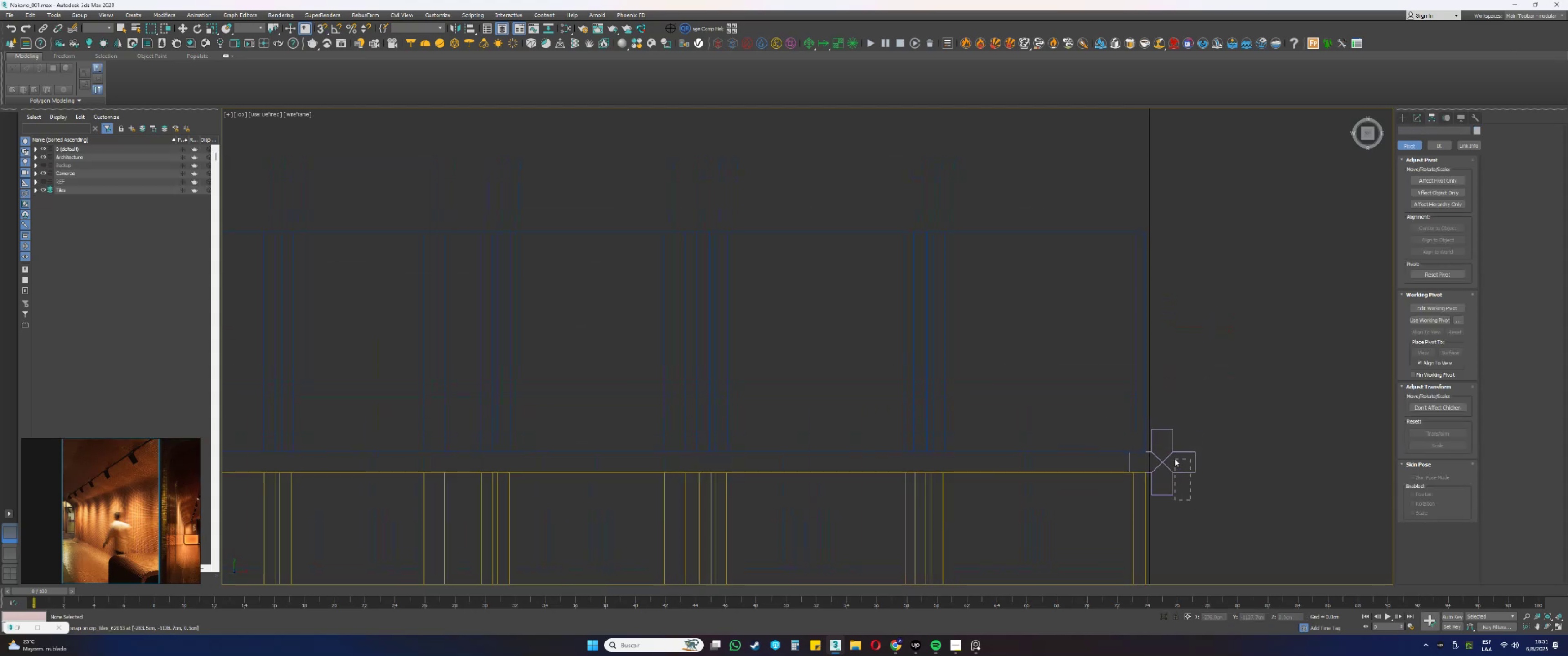 
scroll: coordinate [1178, 458], scroll_direction: down, amount: 1.0
 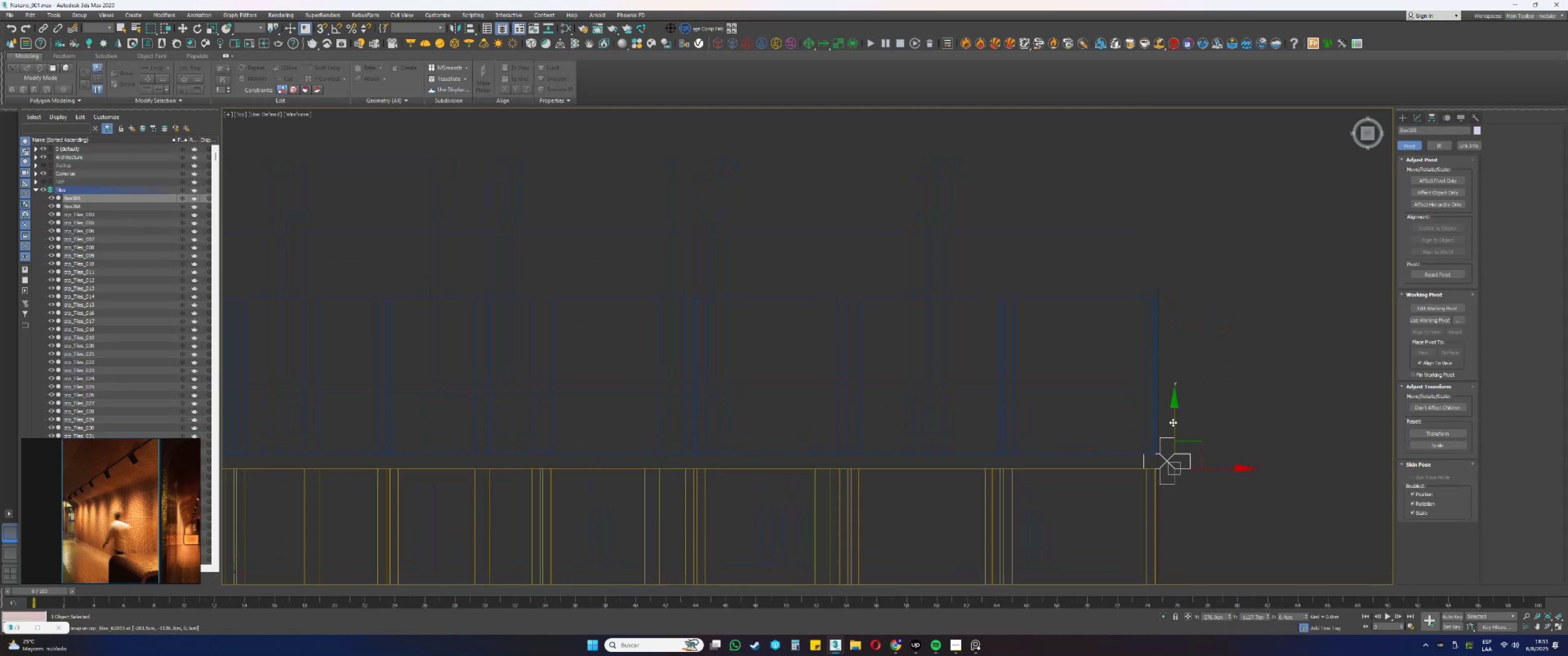 
left_click_drag(start_coordinate=[1176, 425], to_coordinate=[1143, 299])
 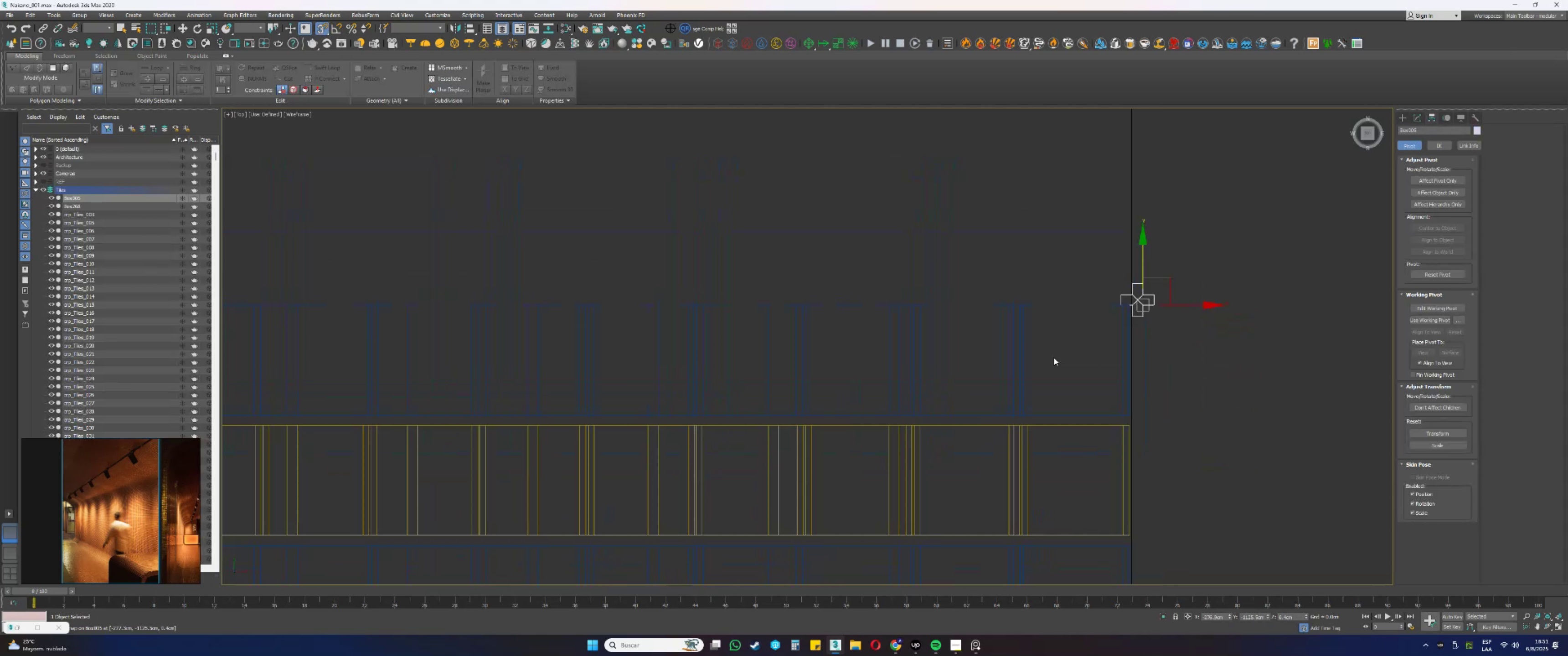 
type(sss)
 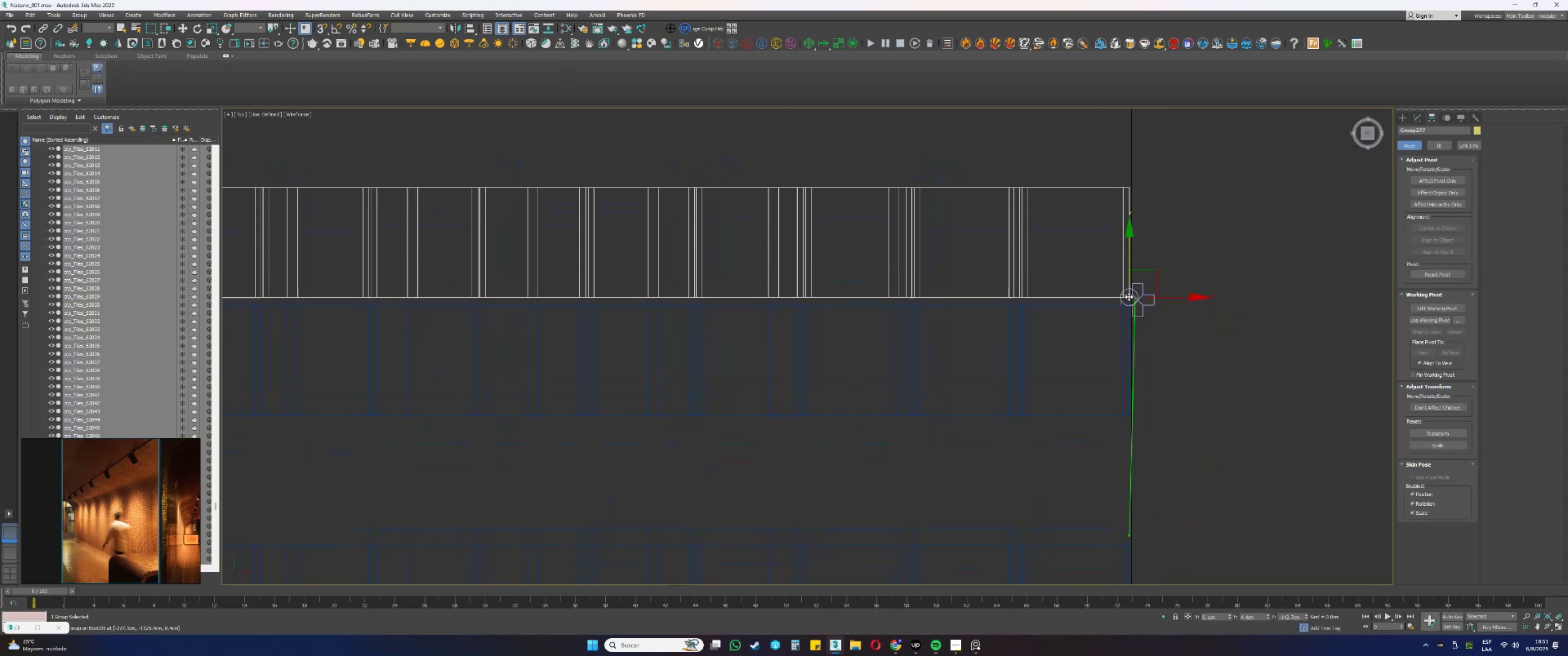 
scroll: coordinate [1067, 321], scroll_direction: down, amount: 1.0
 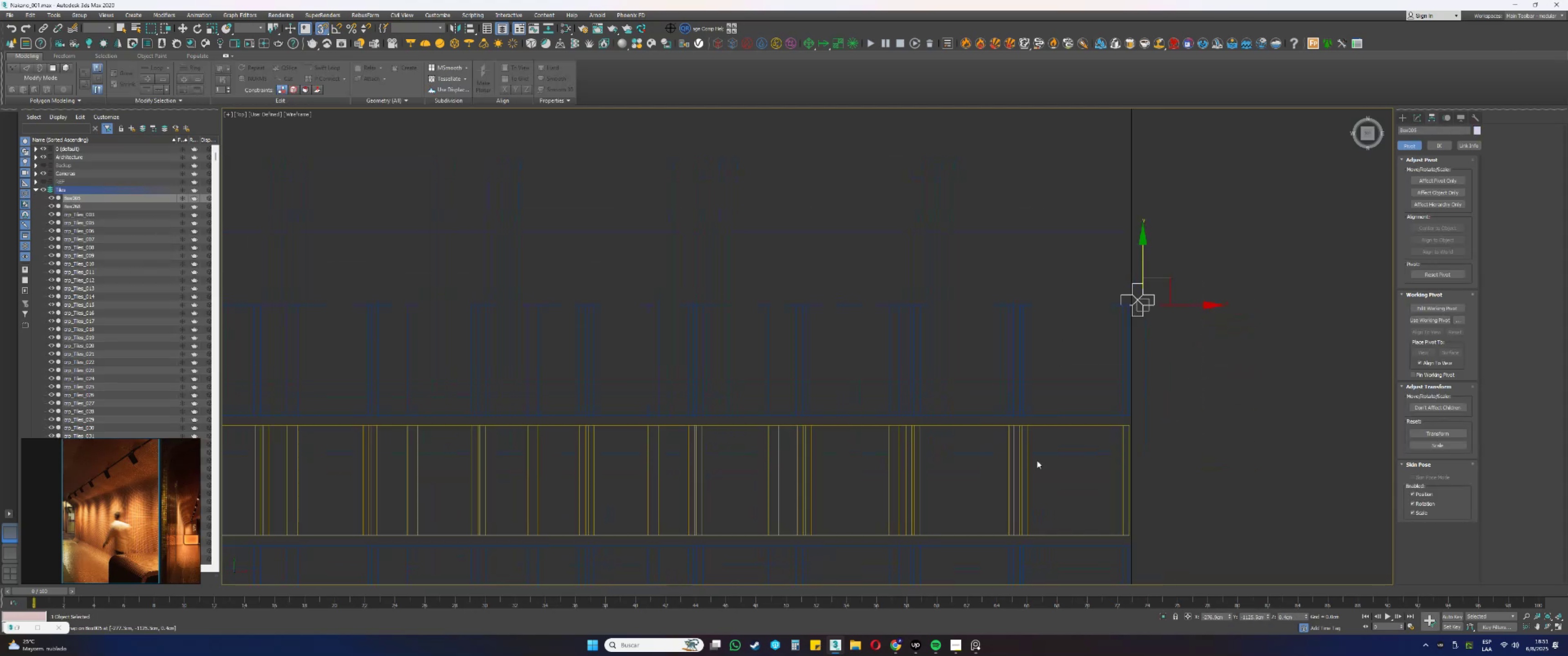 
left_click_drag(start_coordinate=[1053, 479], to_coordinate=[989, 465])
 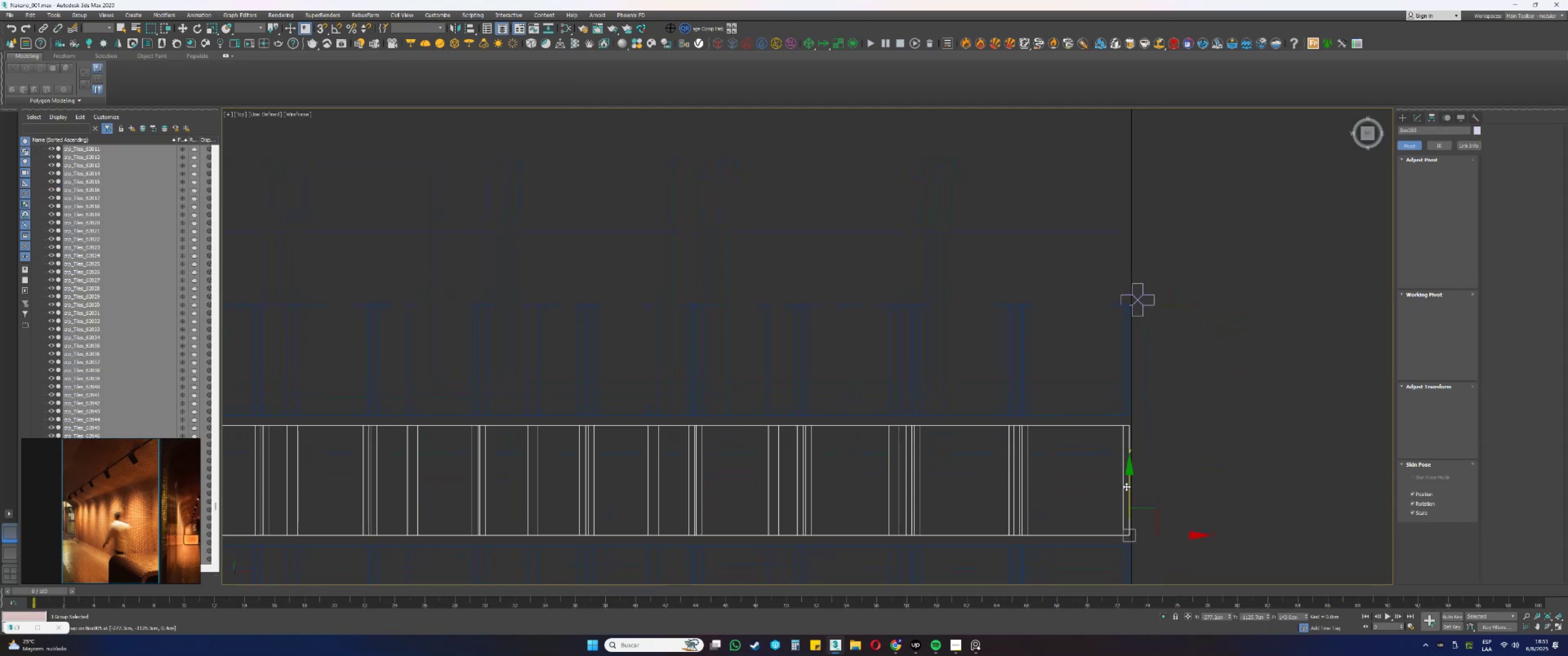 
left_click_drag(start_coordinate=[1130, 488], to_coordinate=[1121, 292])
 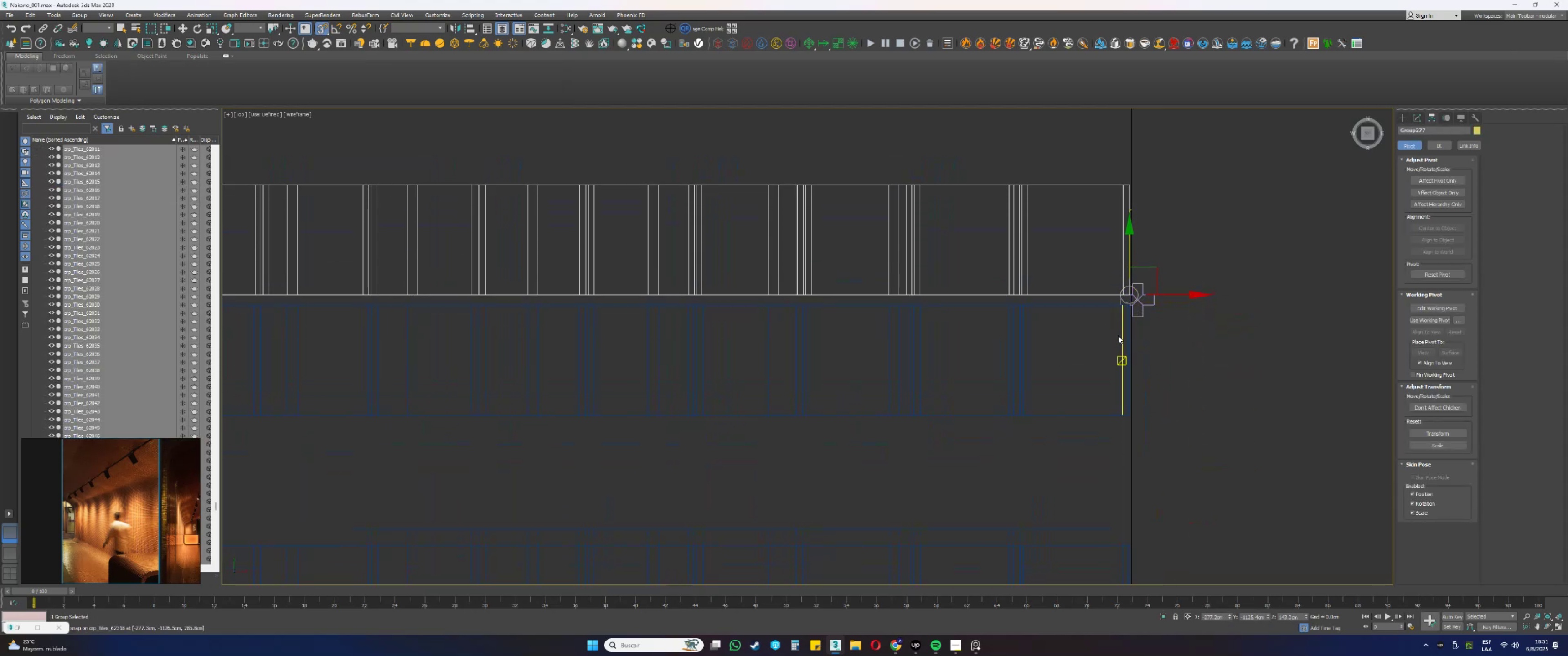 
key(Control+Z)
 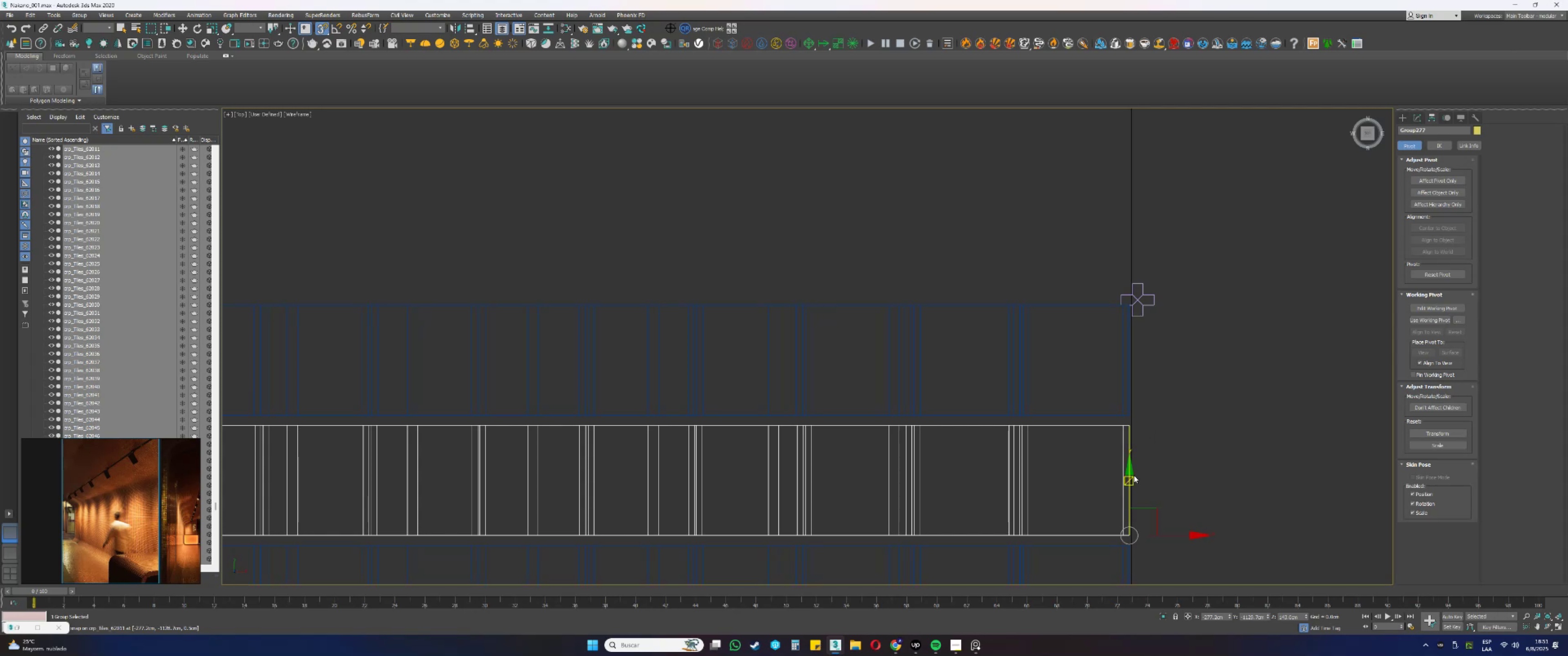 
hold_key(key=ShiftLeft, duration=0.37)
left_click_drag(start_coordinate=[1130, 482], to_coordinate=[1119, 290])
 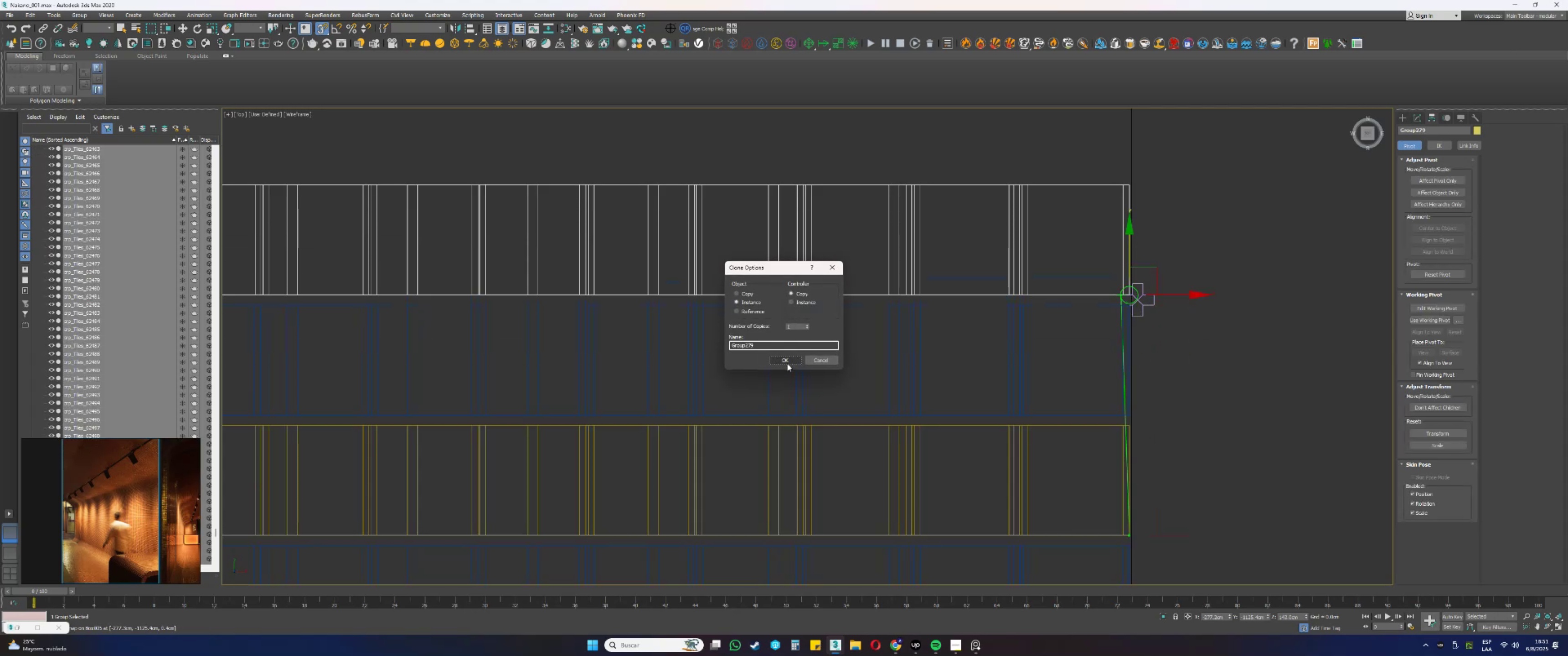 
type(ssssssss)
 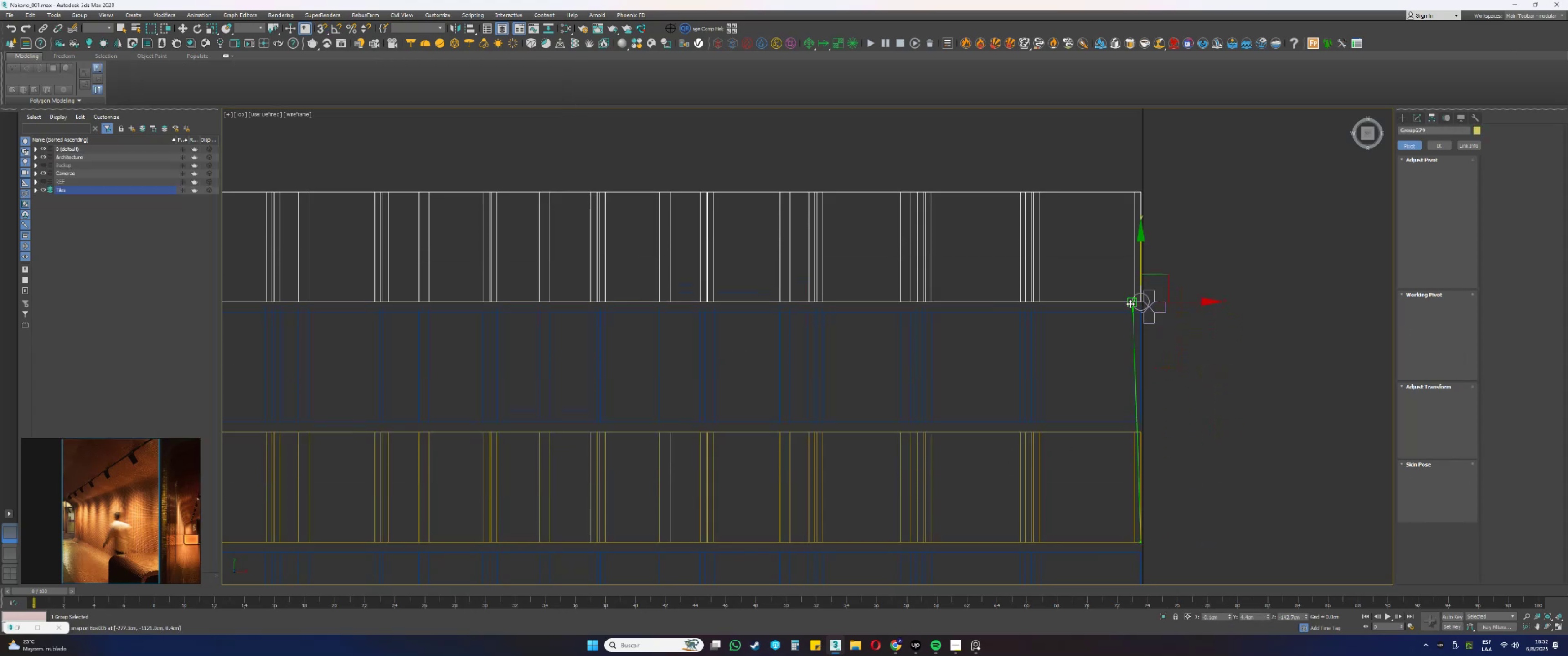 
left_click_drag(start_coordinate=[1171, 330], to_coordinate=[1150, 296])
 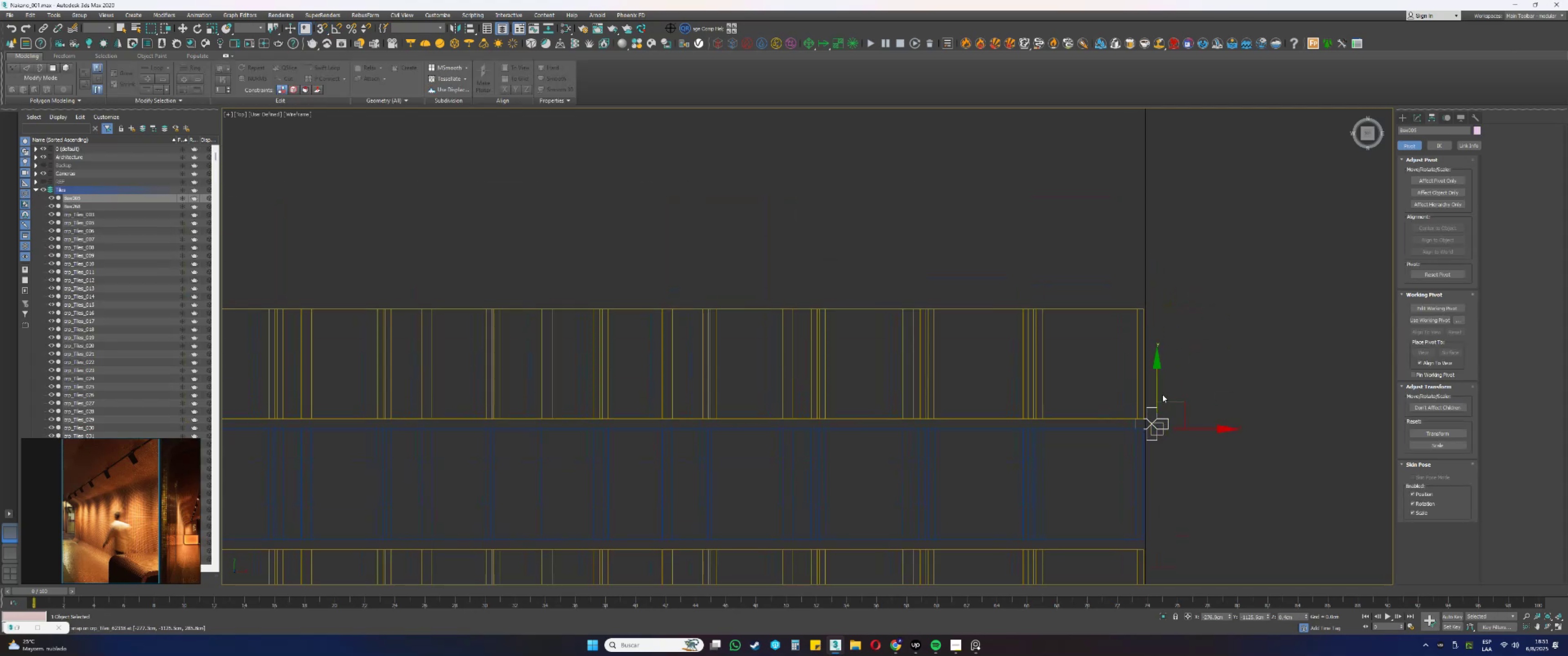 
left_click_drag(start_coordinate=[1158, 379], to_coordinate=[1130, 308])
 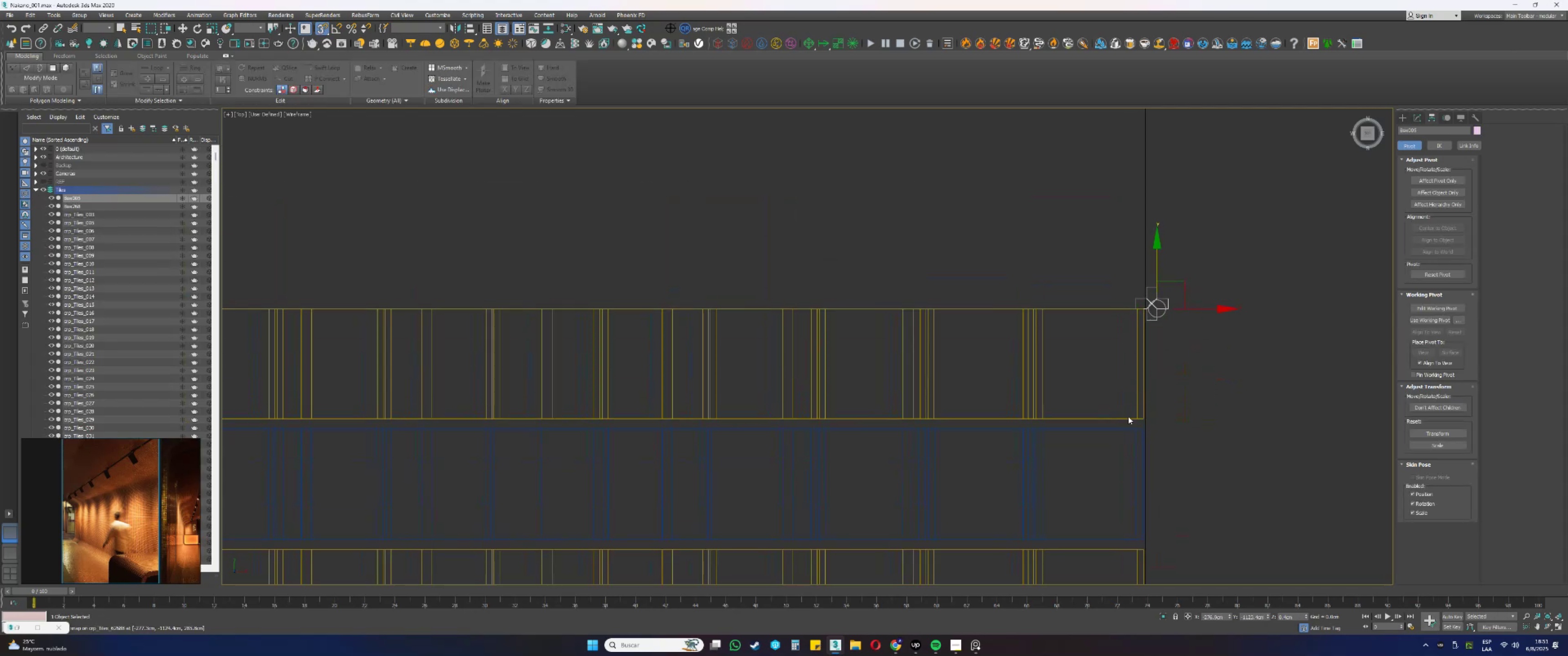 
left_click_drag(start_coordinate=[1085, 480], to_coordinate=[1005, 463])
 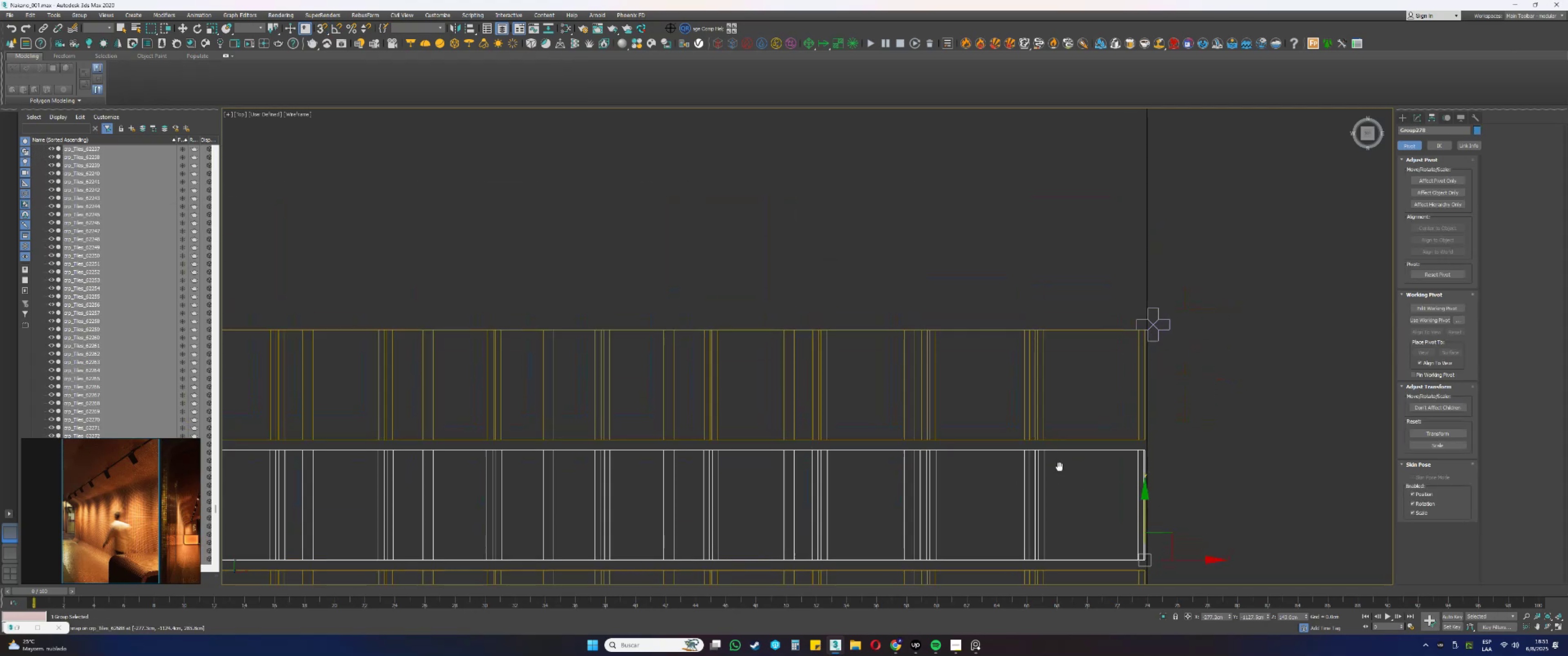 
left_click_drag(start_coordinate=[1143, 524], to_coordinate=[1132, 328])
 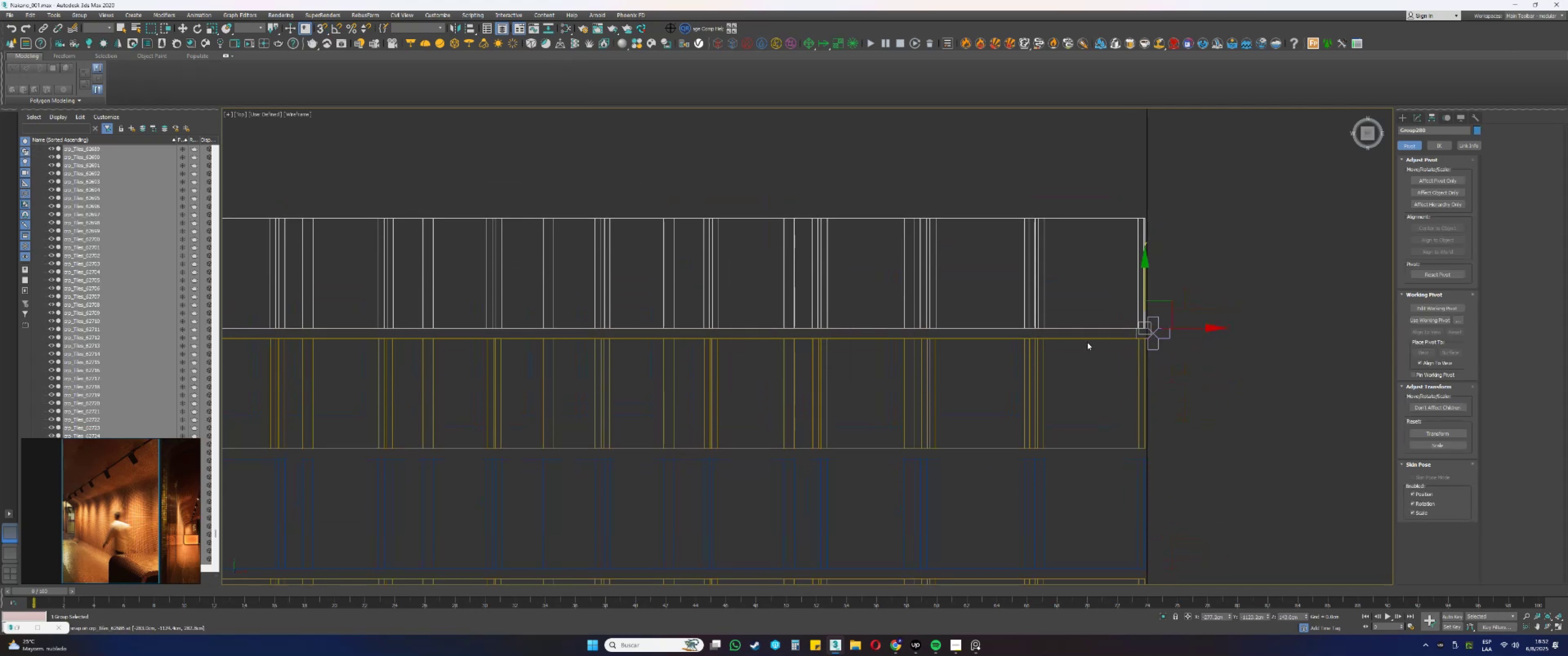 
left_click_drag(start_coordinate=[1168, 448], to_coordinate=[1157, 427])
 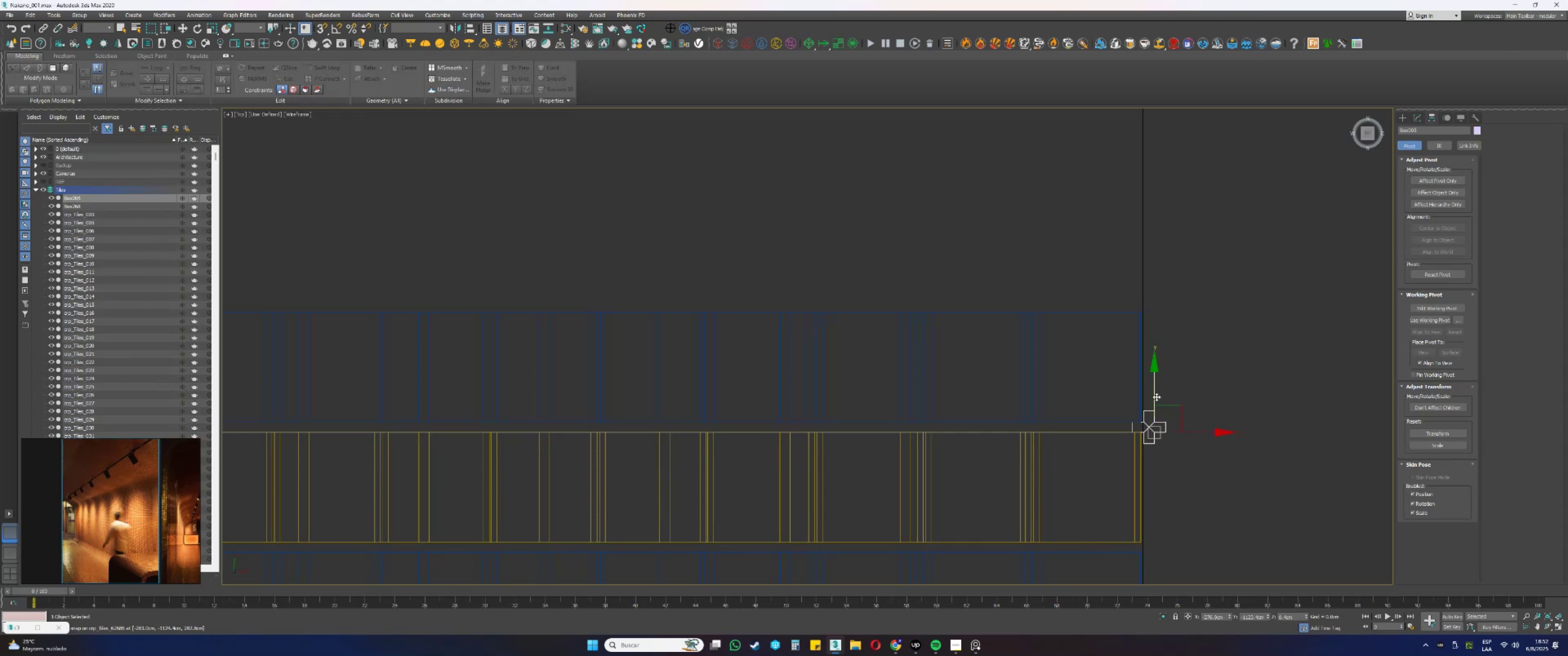 
left_click_drag(start_coordinate=[1154, 396], to_coordinate=[1130, 319])
 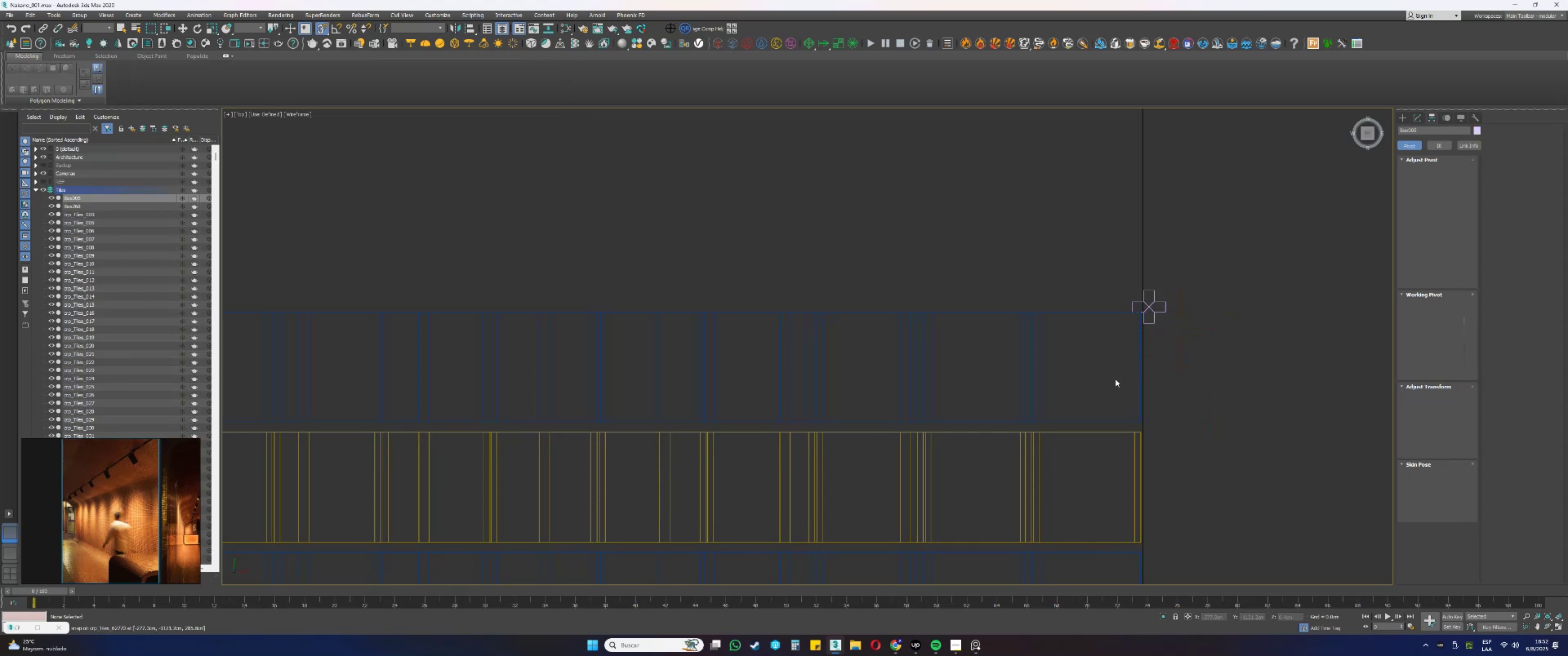 
left_click_drag(start_coordinate=[1077, 458], to_coordinate=[1005, 460])
 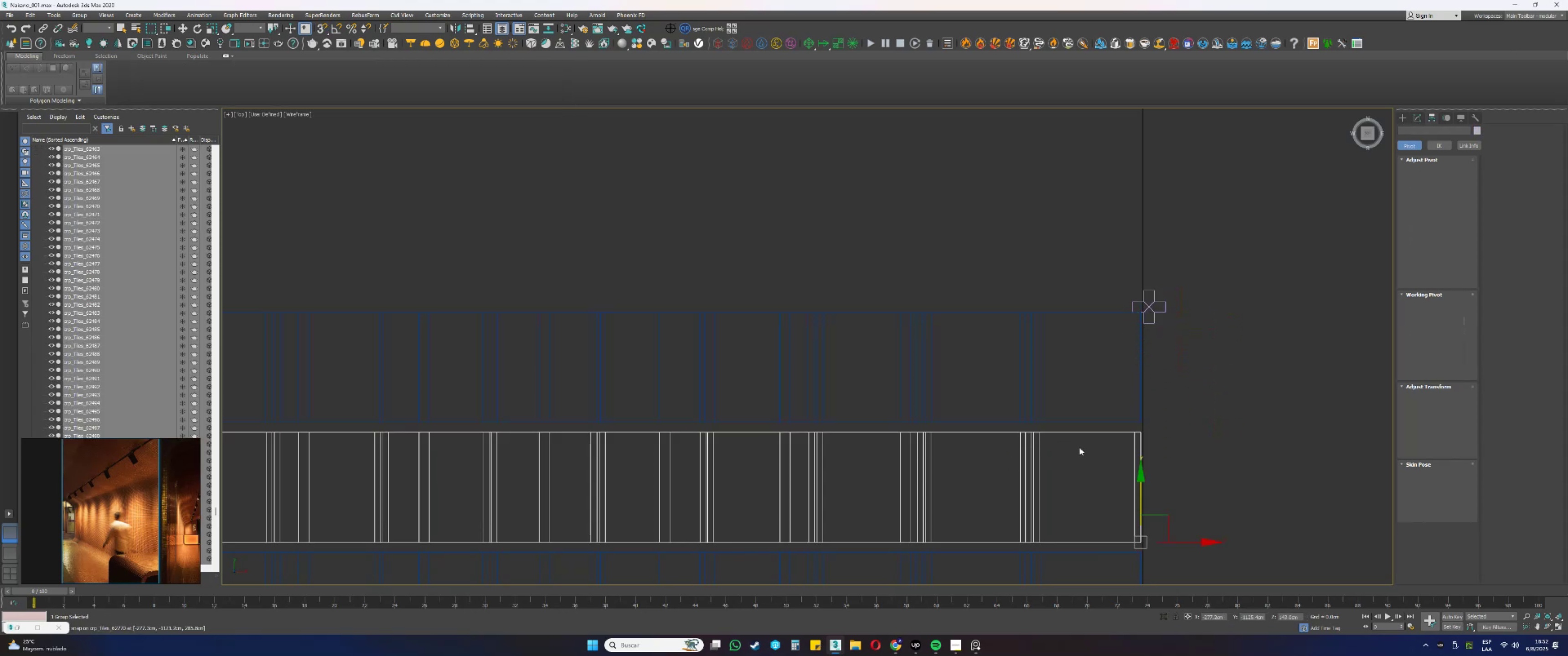 
left_click_drag(start_coordinate=[1141, 492], to_coordinate=[1129, 300])
 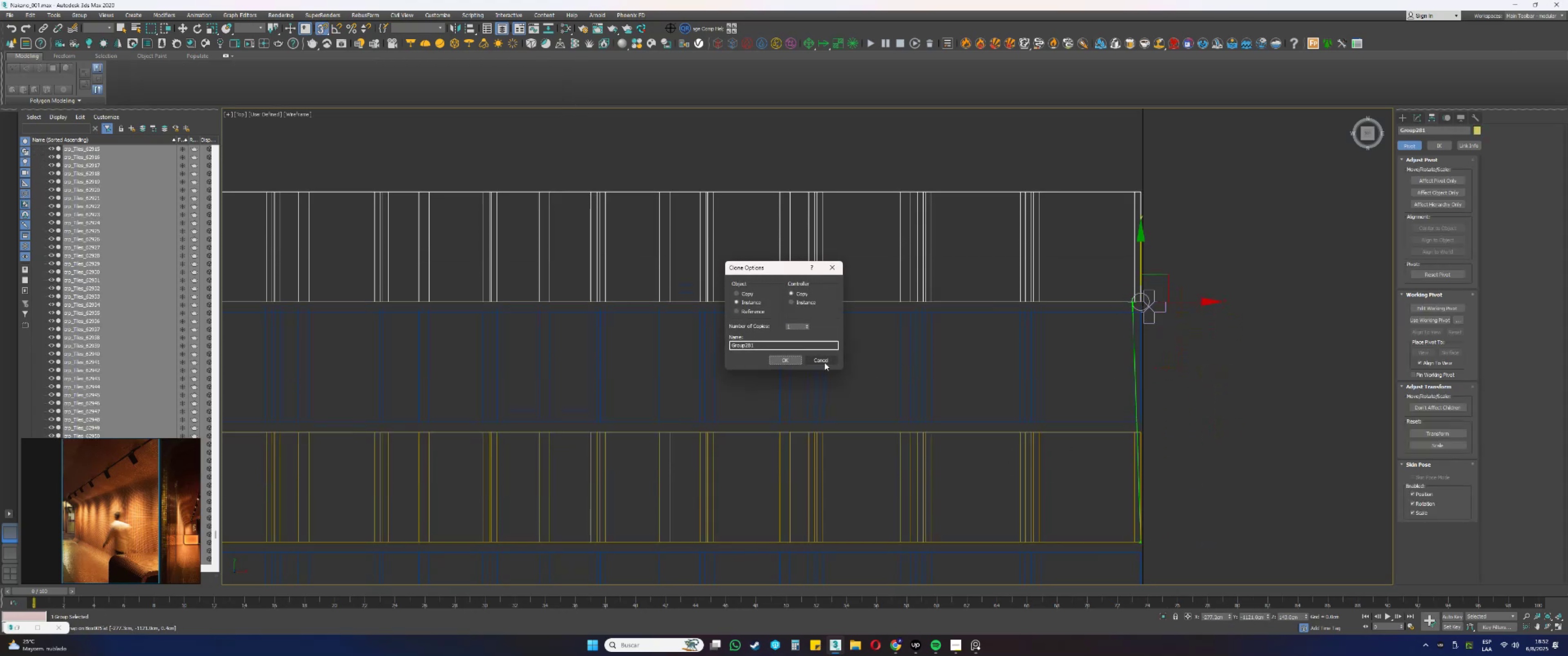 
left_click([797, 357])
 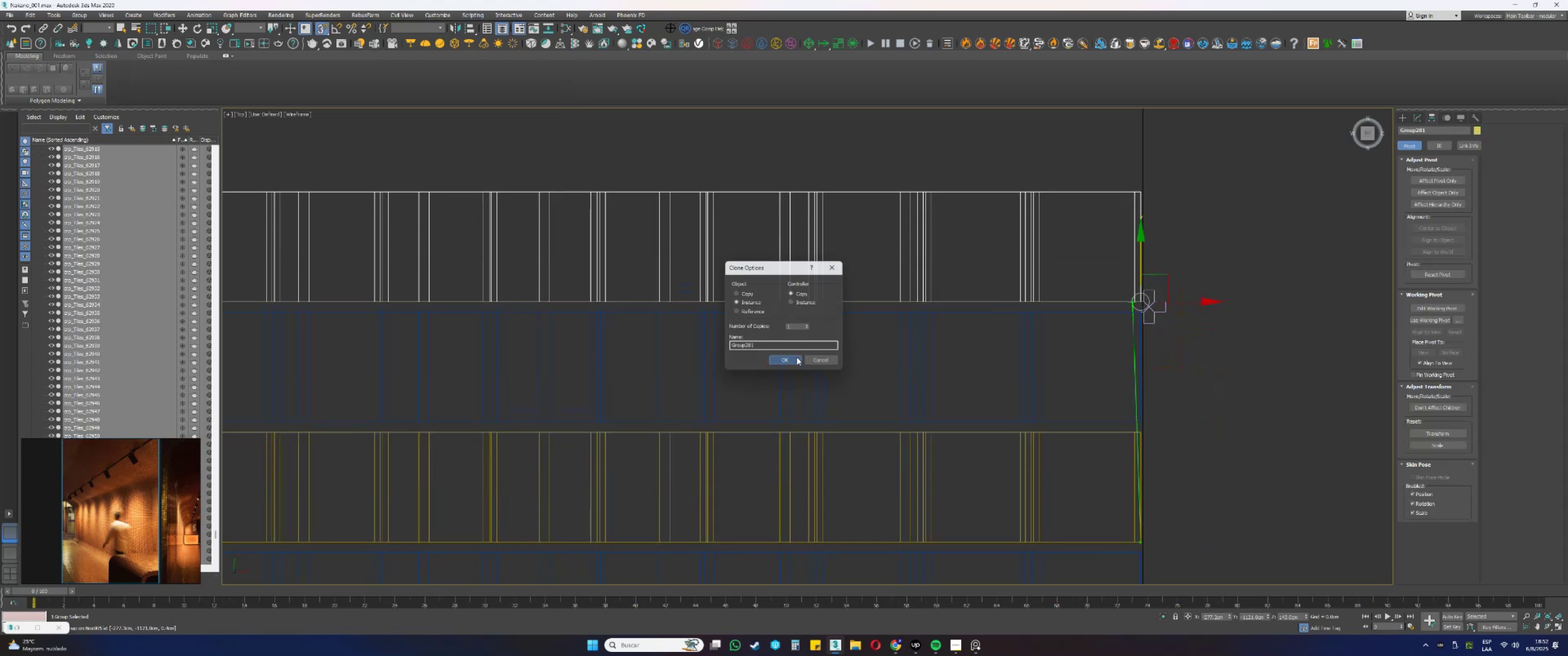 
type(ssssssss)
 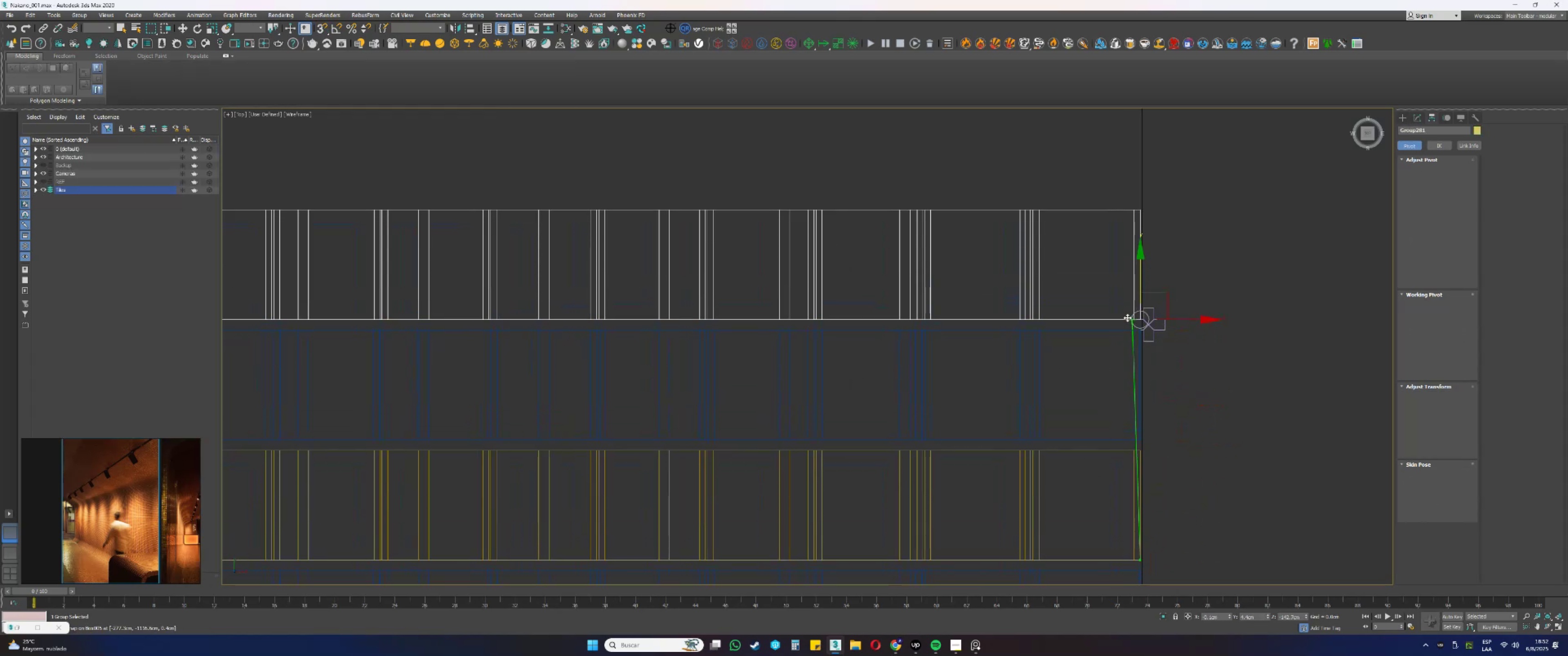 
left_click_drag(start_coordinate=[1165, 402], to_coordinate=[1142, 375])
 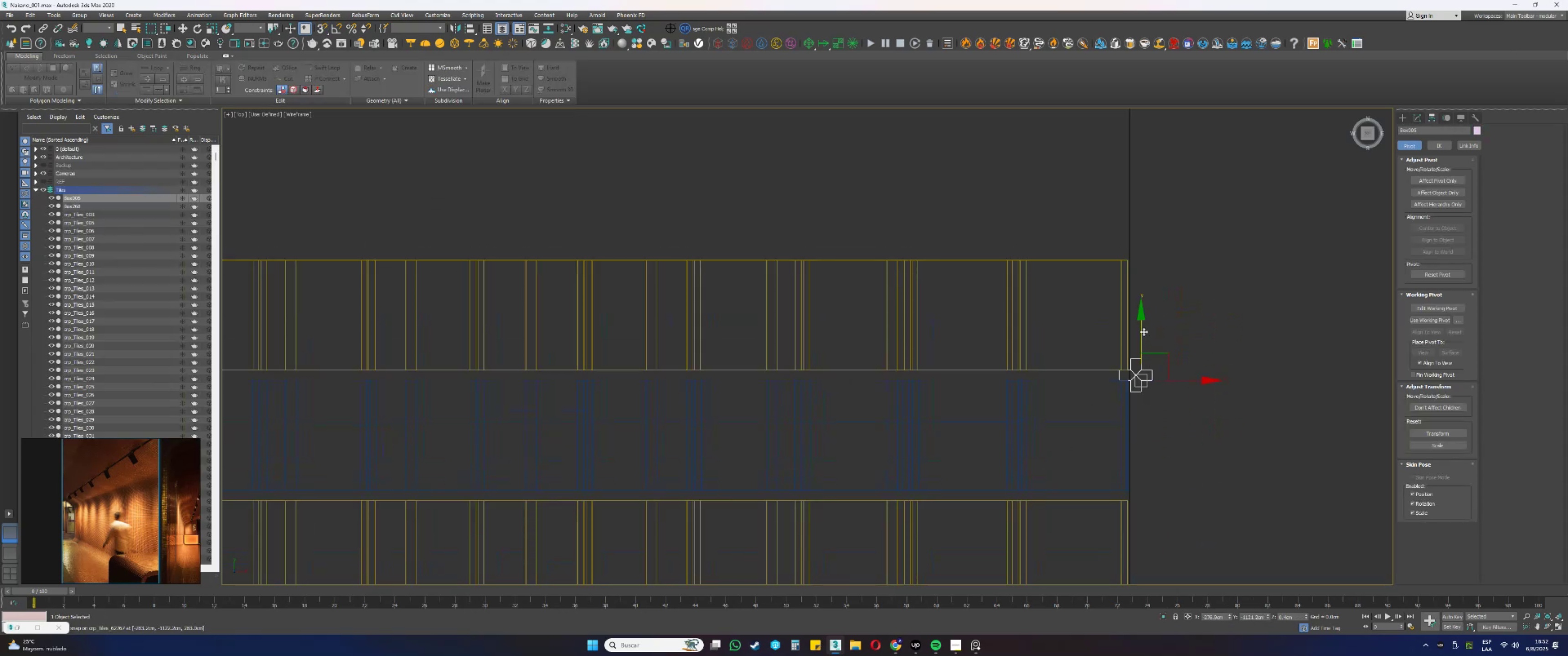 
left_click_drag(start_coordinate=[1143, 331], to_coordinate=[1116, 261])
 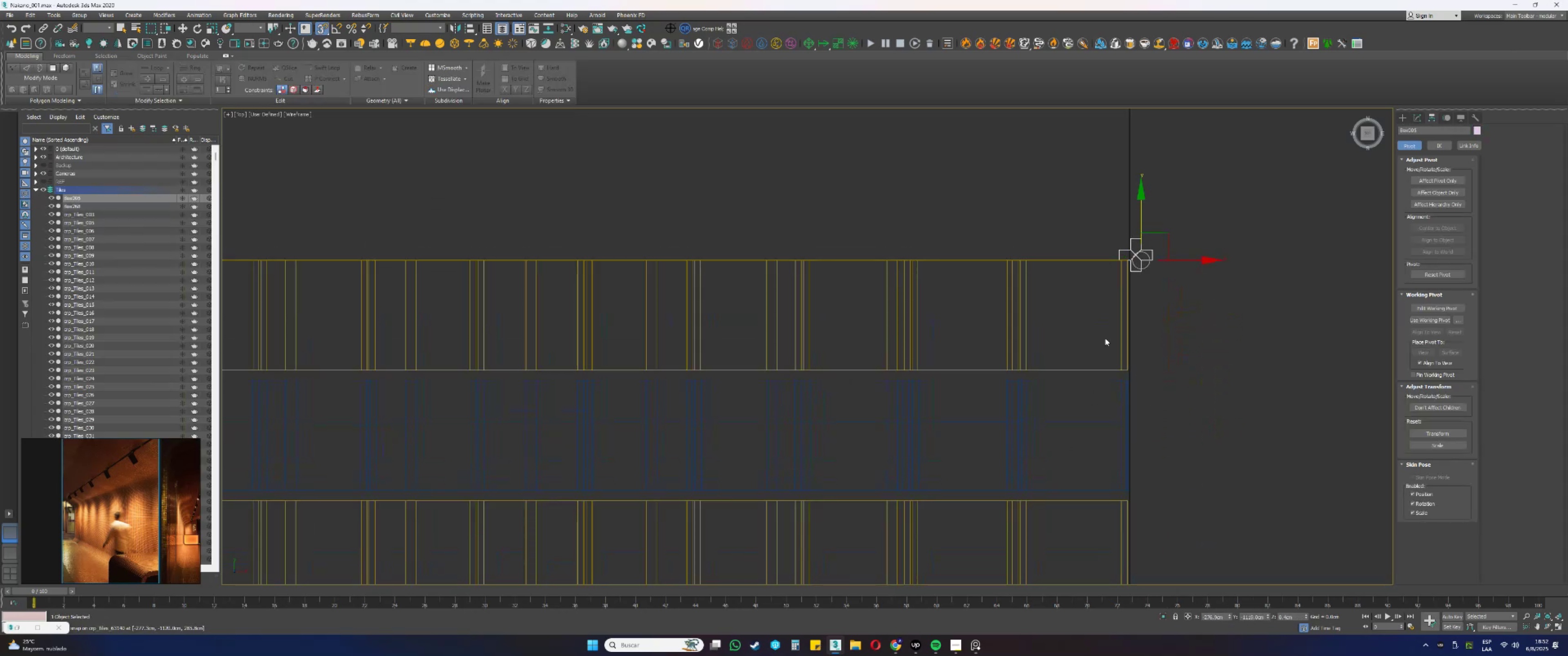 
left_click_drag(start_coordinate=[1061, 433], to_coordinate=[980, 424])
 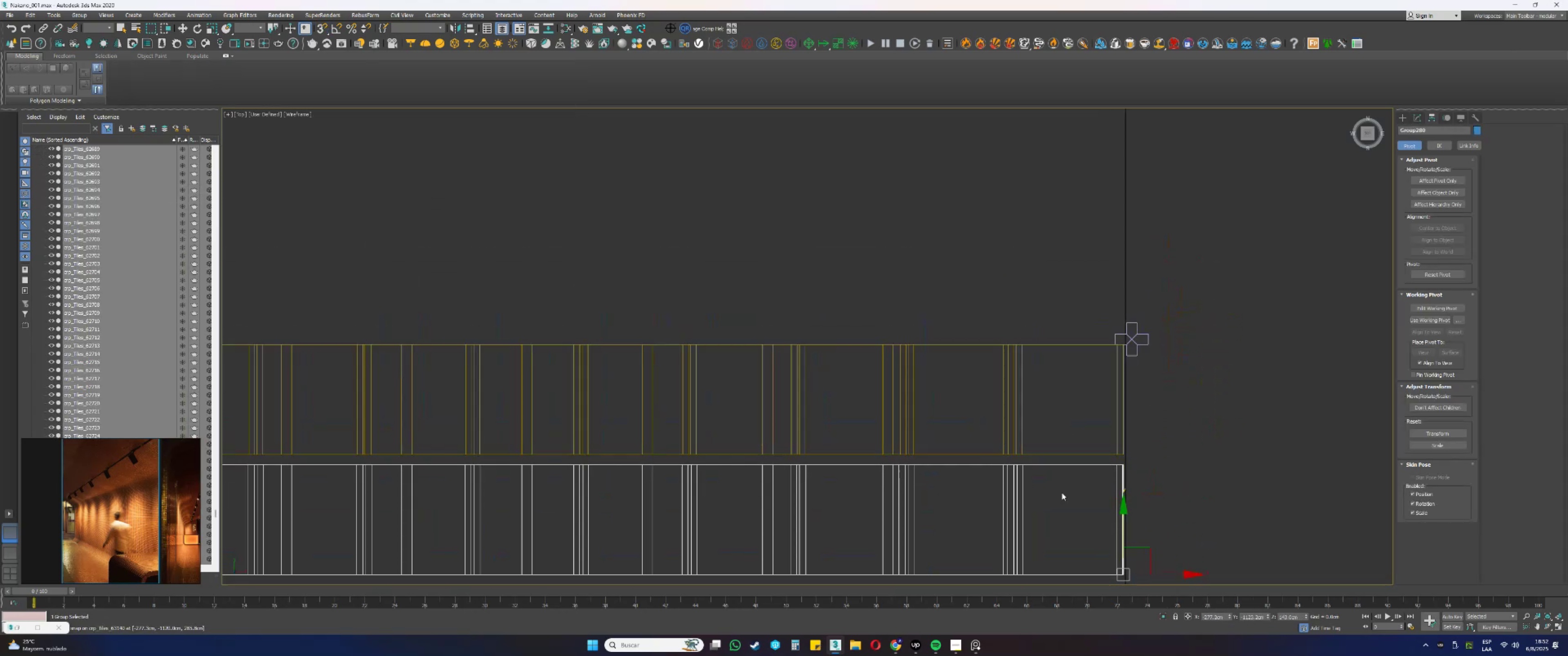 
left_click_drag(start_coordinate=[1122, 532], to_coordinate=[1113, 332])
 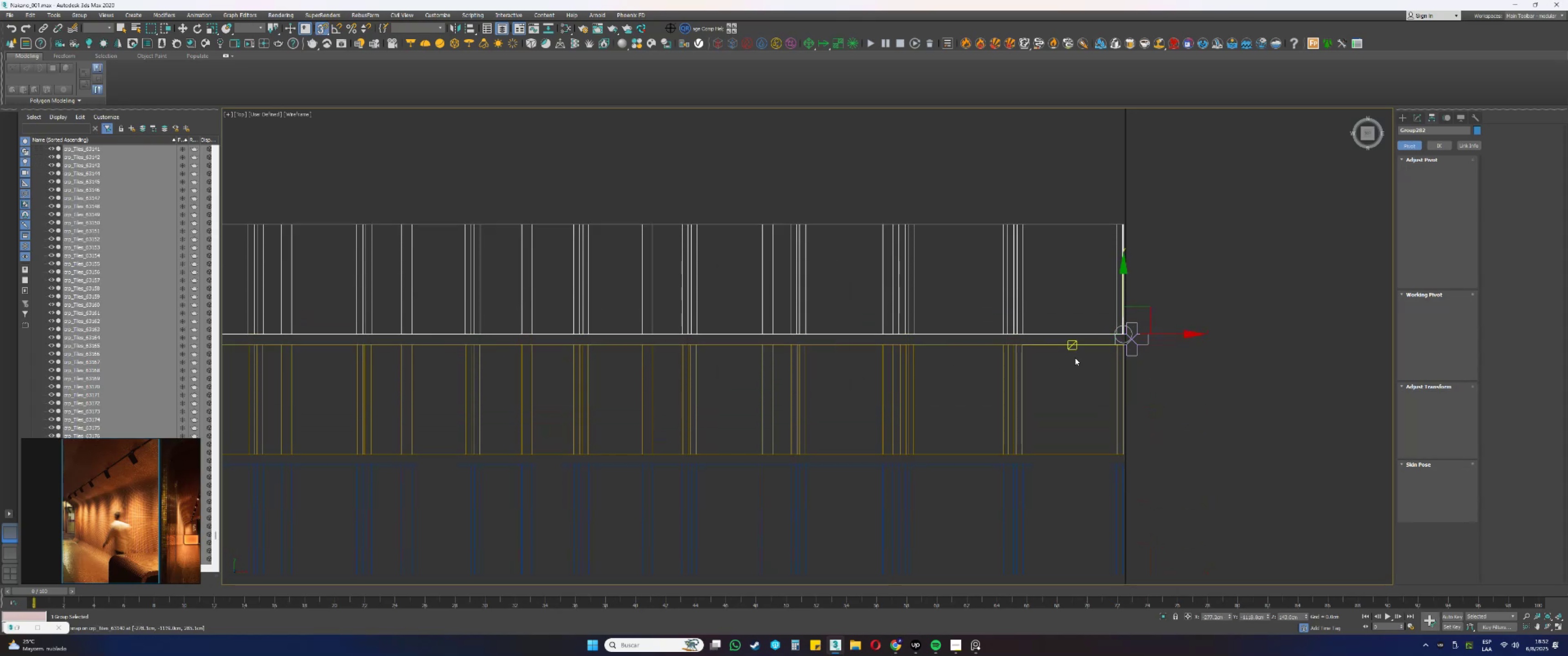 
left_click_drag(start_coordinate=[1148, 369], to_coordinate=[1137, 346])
 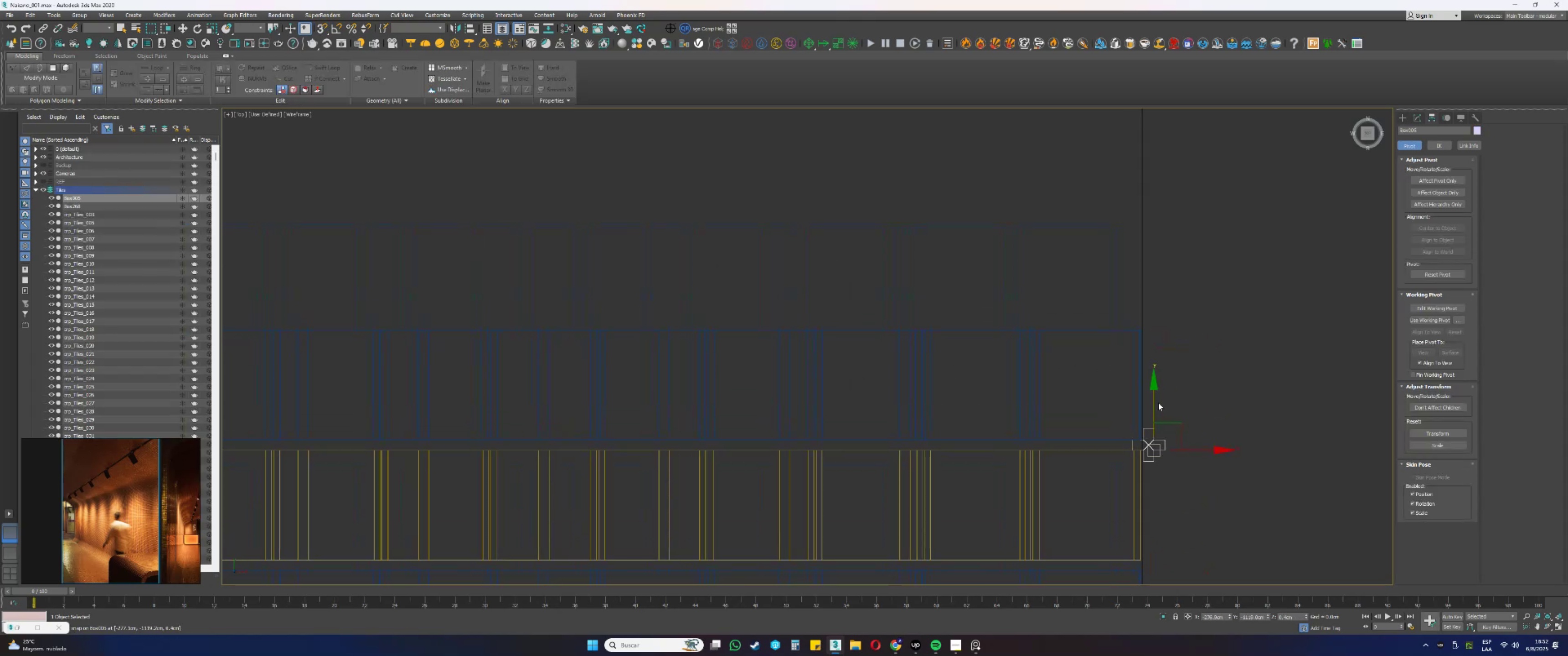 
left_click_drag(start_coordinate=[1155, 400], to_coordinate=[1132, 325])
 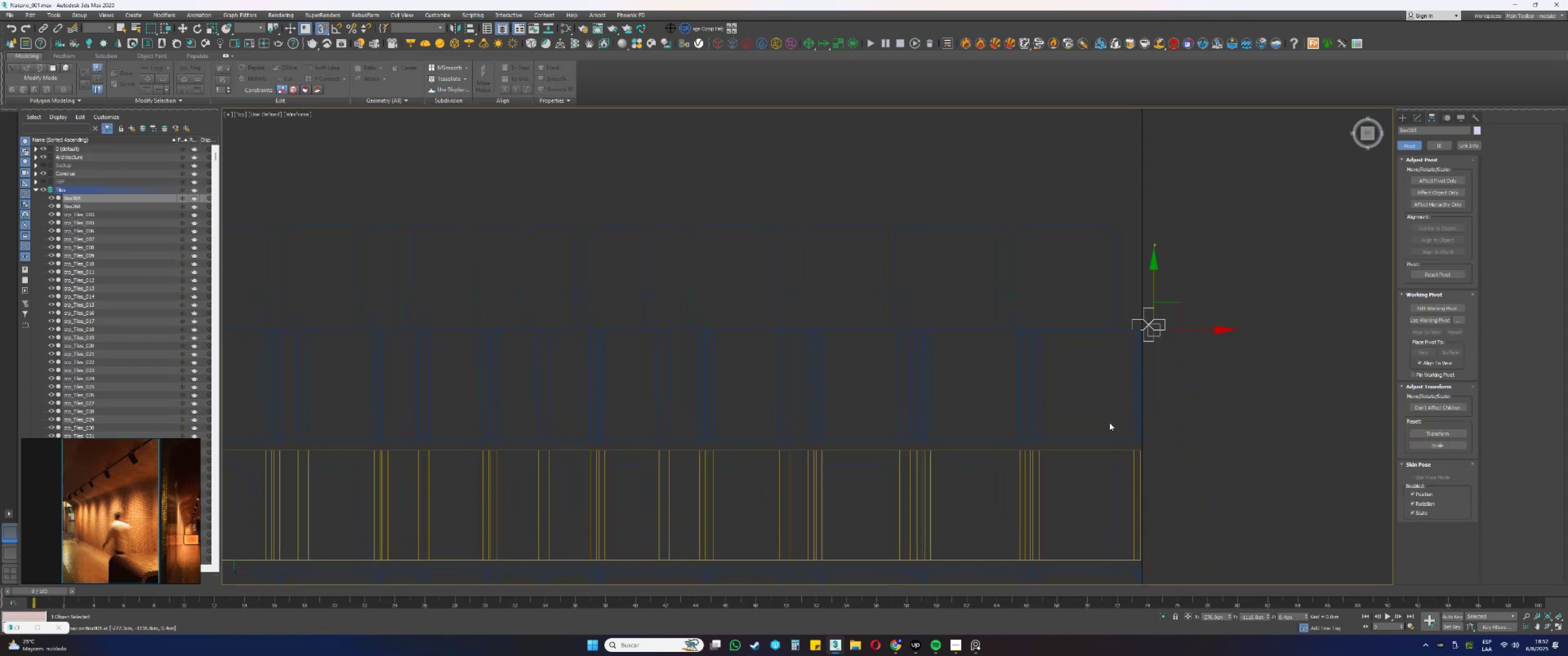 
left_click_drag(start_coordinate=[1095, 474], to_coordinate=[1013, 469])
 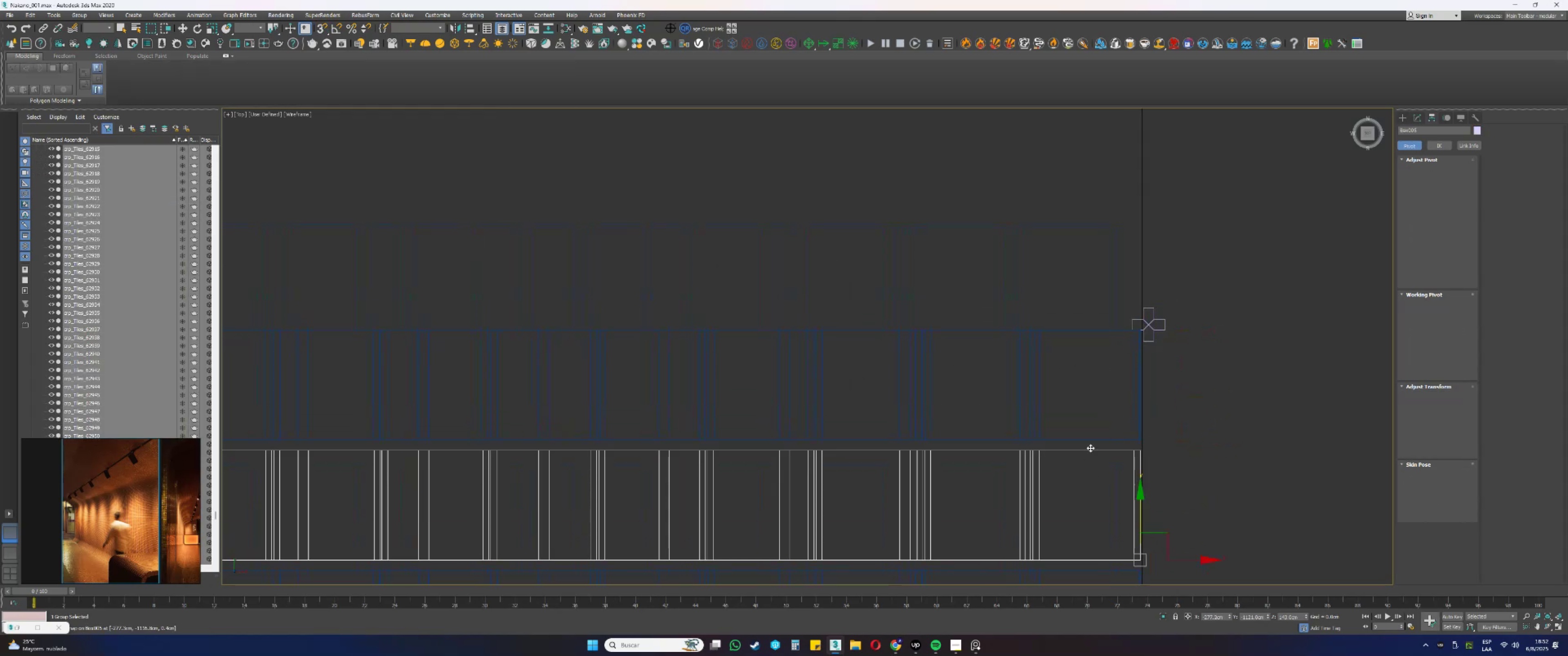 
left_click_drag(start_coordinate=[1140, 504], to_coordinate=[1127, 318])
 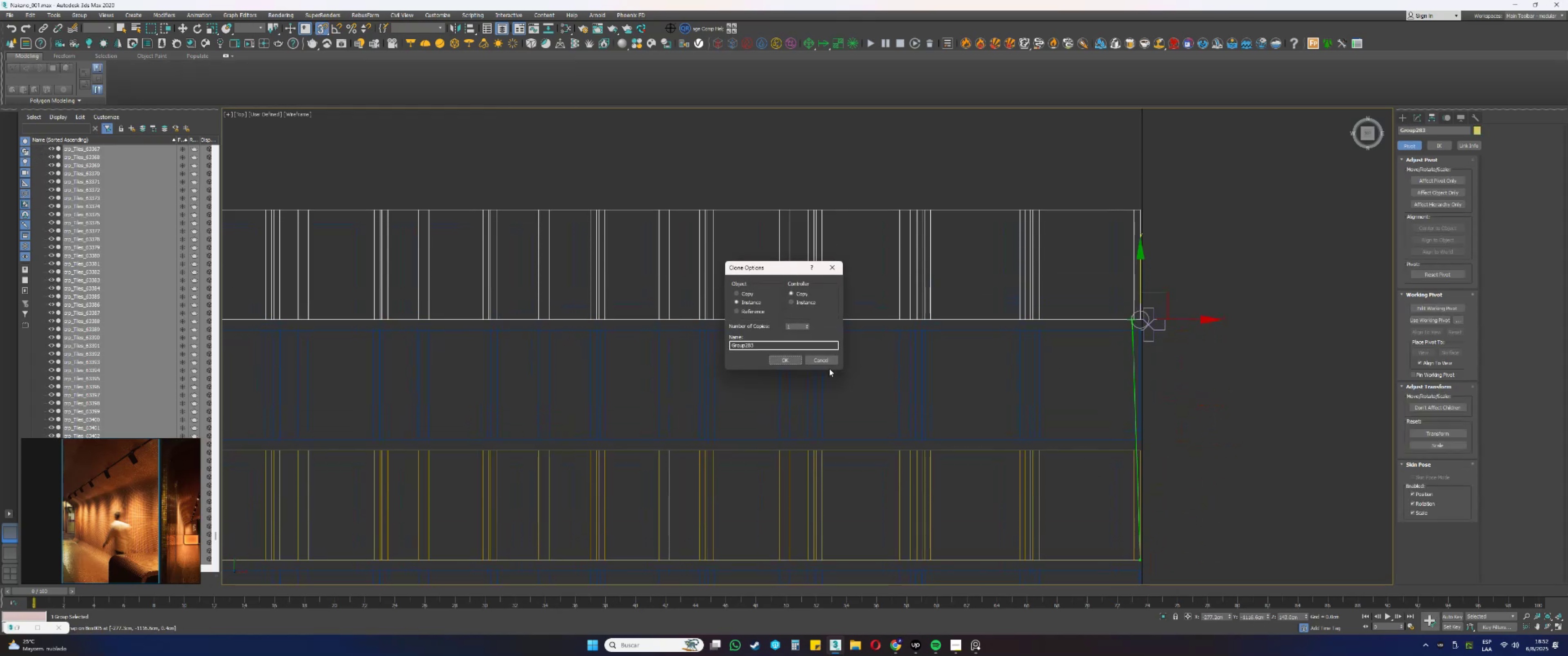 
left_click([794, 363])
 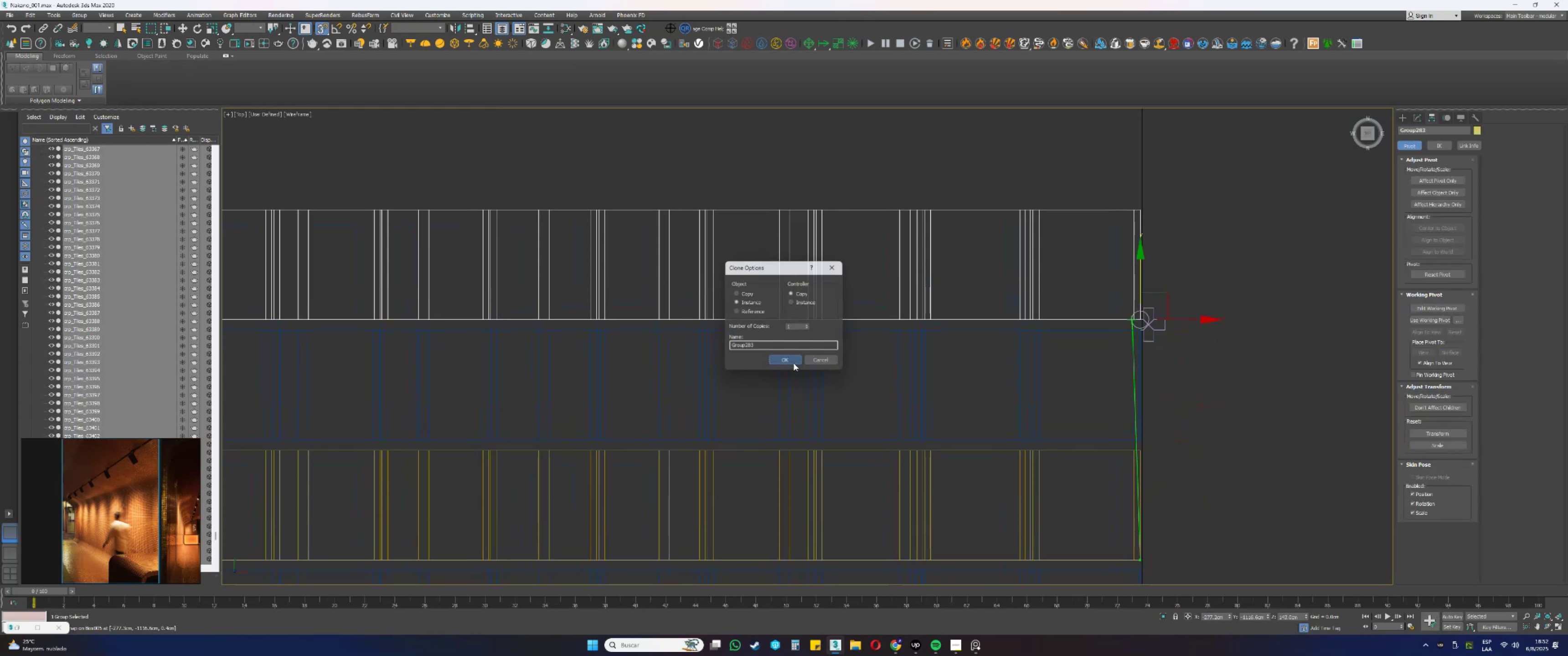 
key(S)
 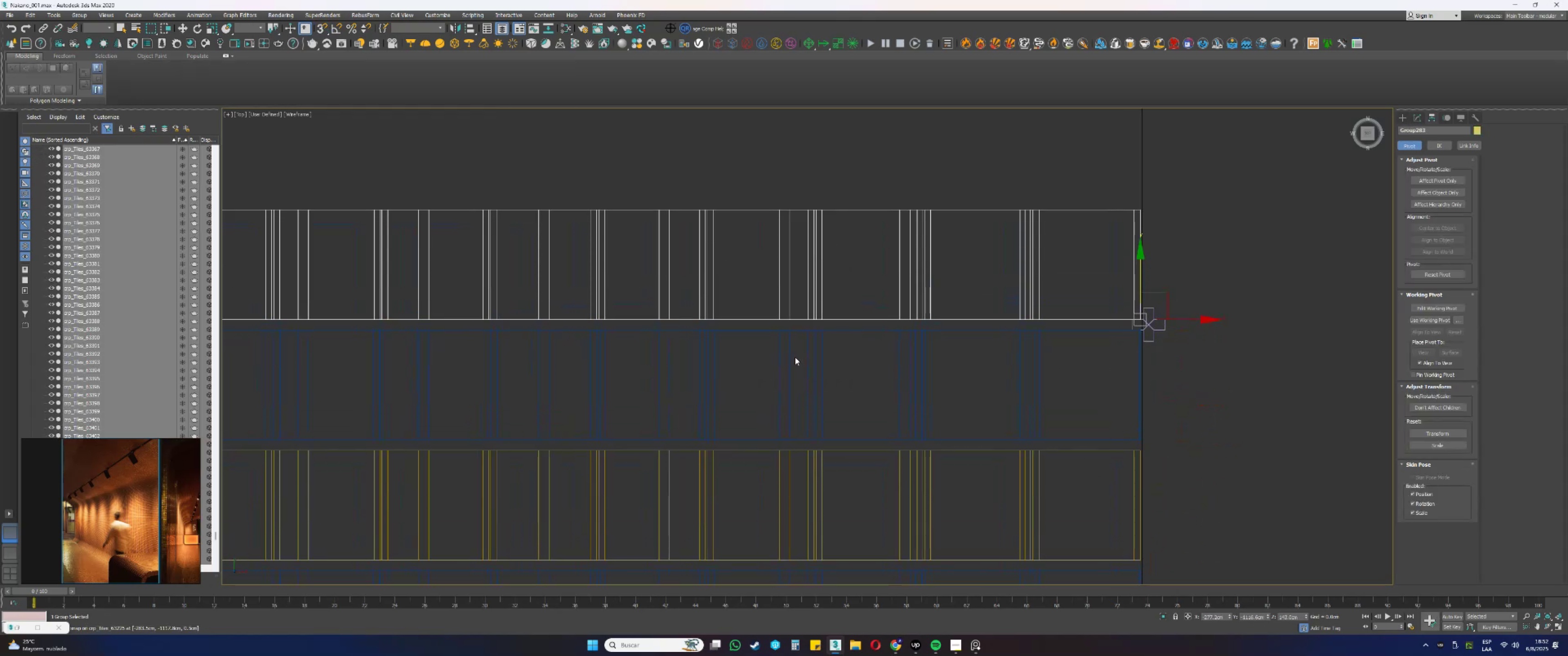 
scroll: coordinate [1103, 247], scroll_direction: down, amount: 14.0
 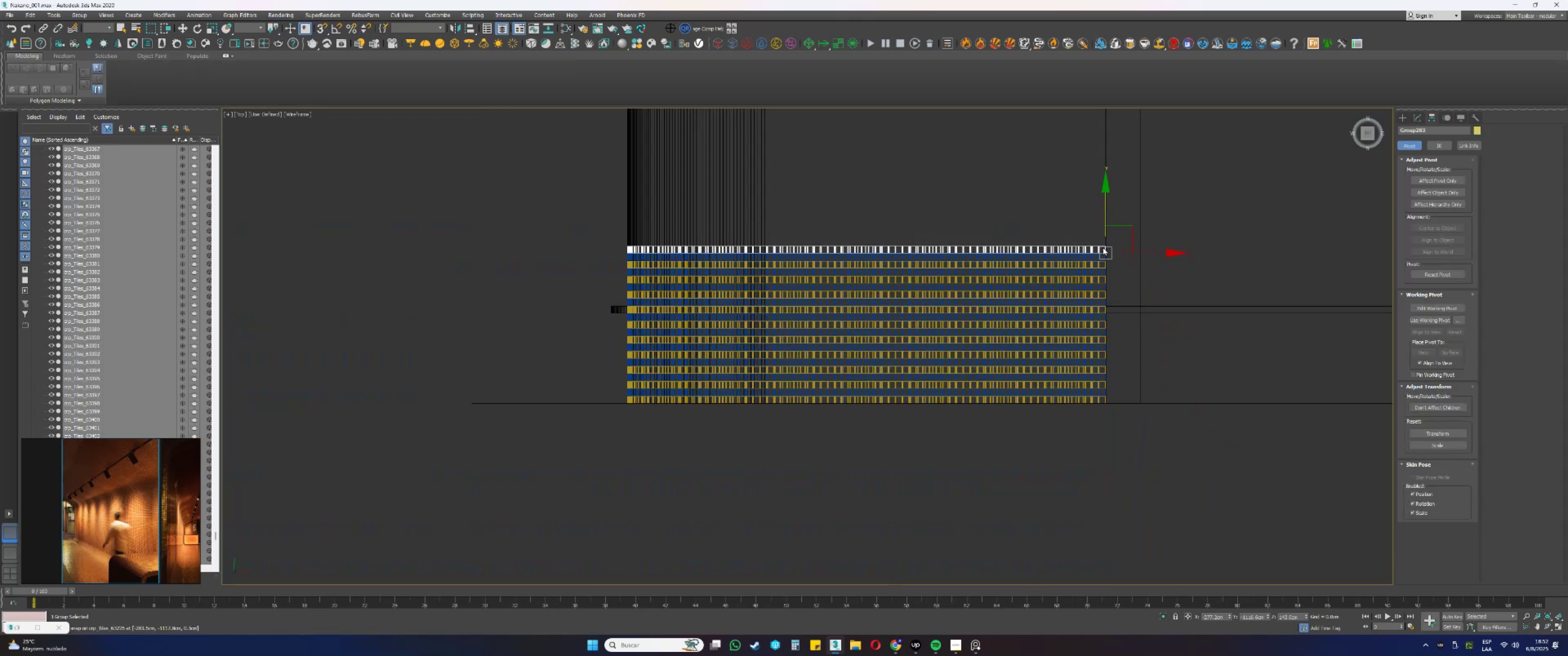 
scroll: coordinate [1133, 290], scroll_direction: up, amount: 13.0
 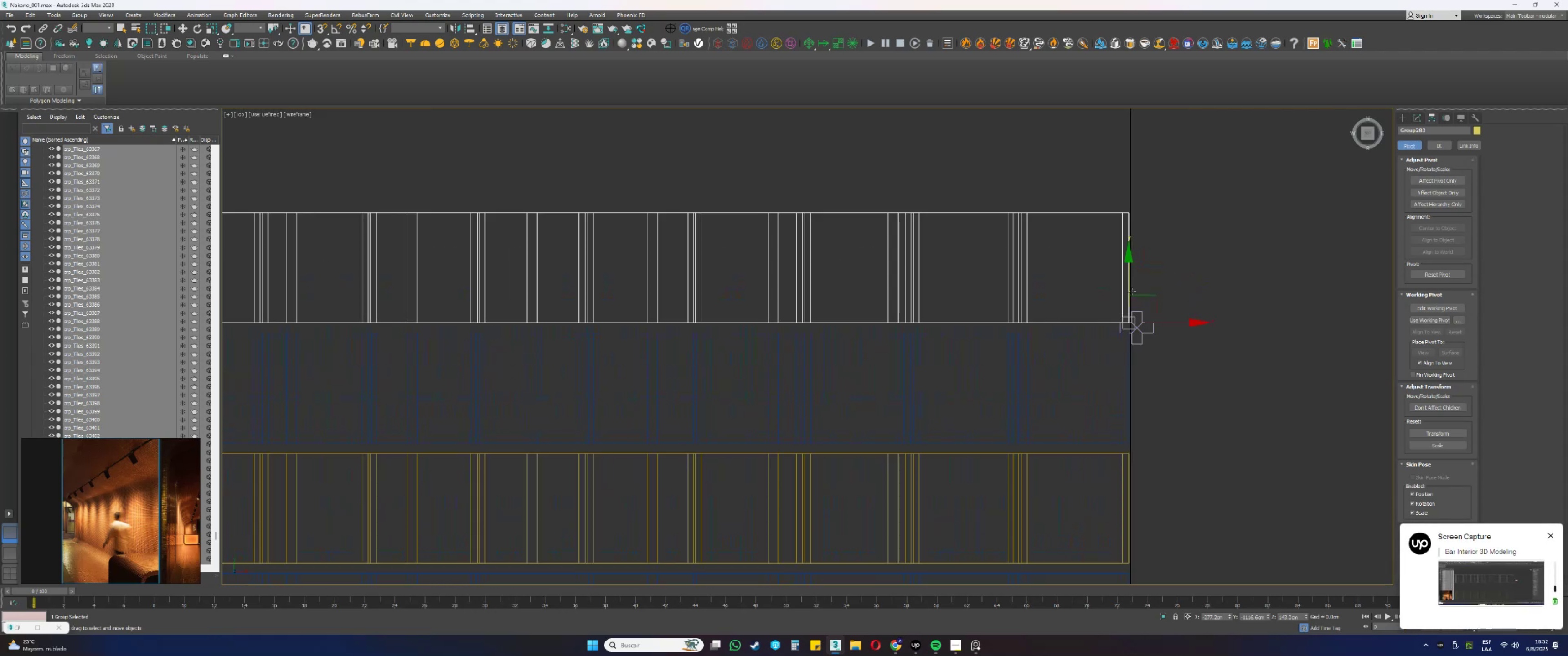 
wait(10.68)
 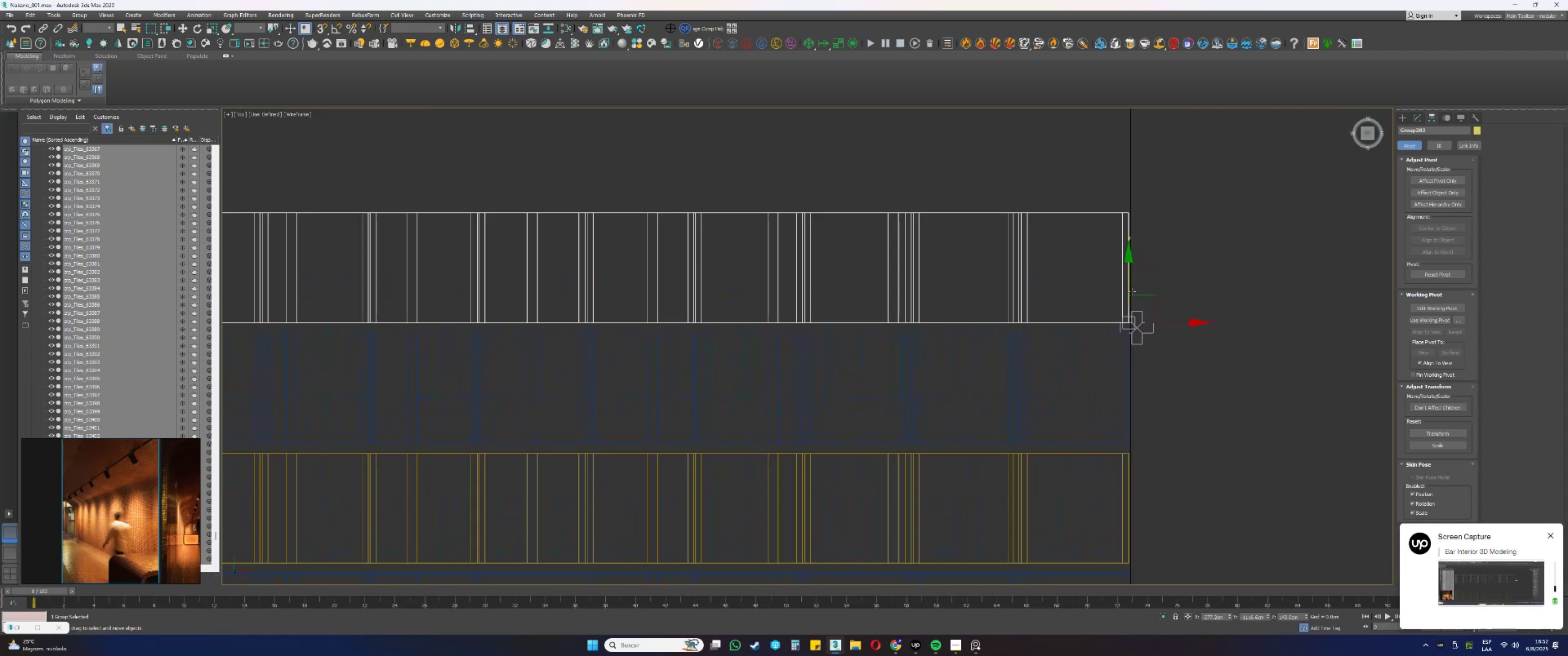 
left_click_drag(start_coordinate=[1187, 357], to_coordinate=[1150, 329])
 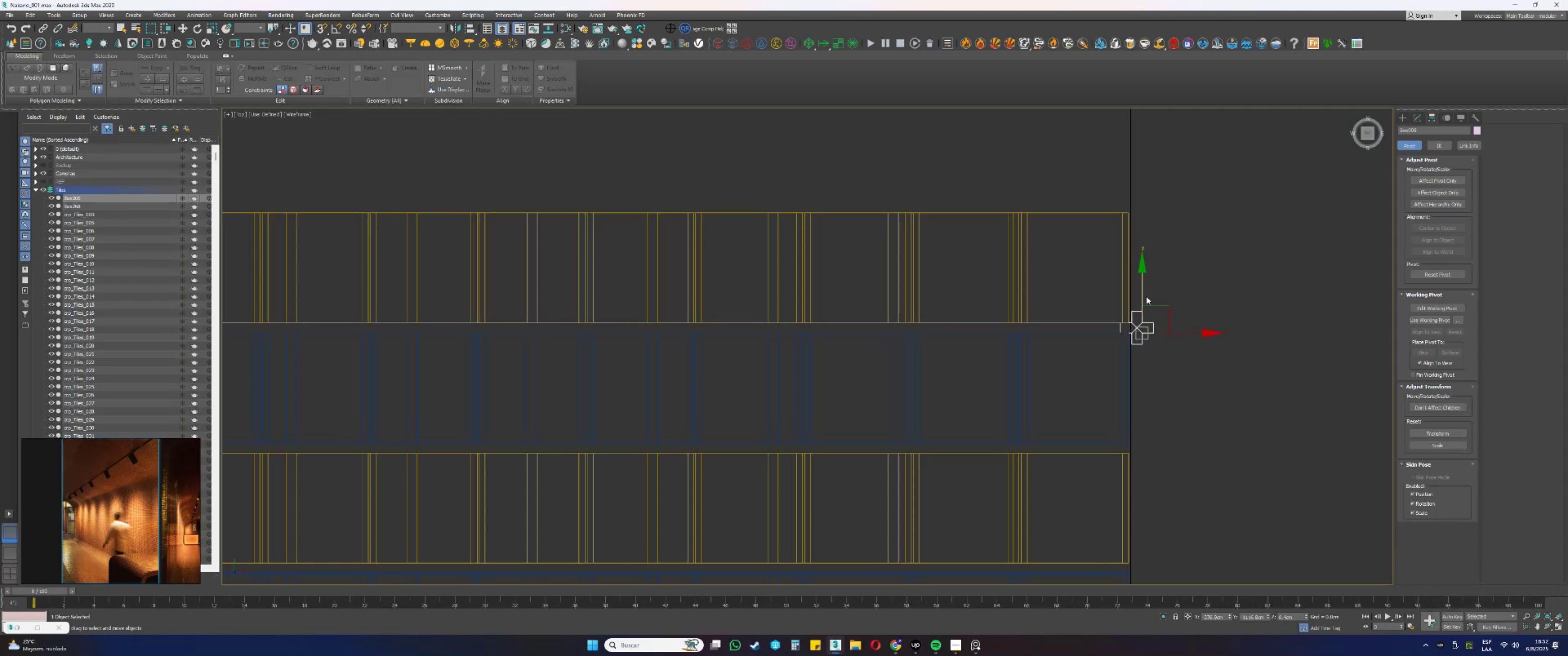 
left_click_drag(start_coordinate=[1144, 293], to_coordinate=[1115, 208])
 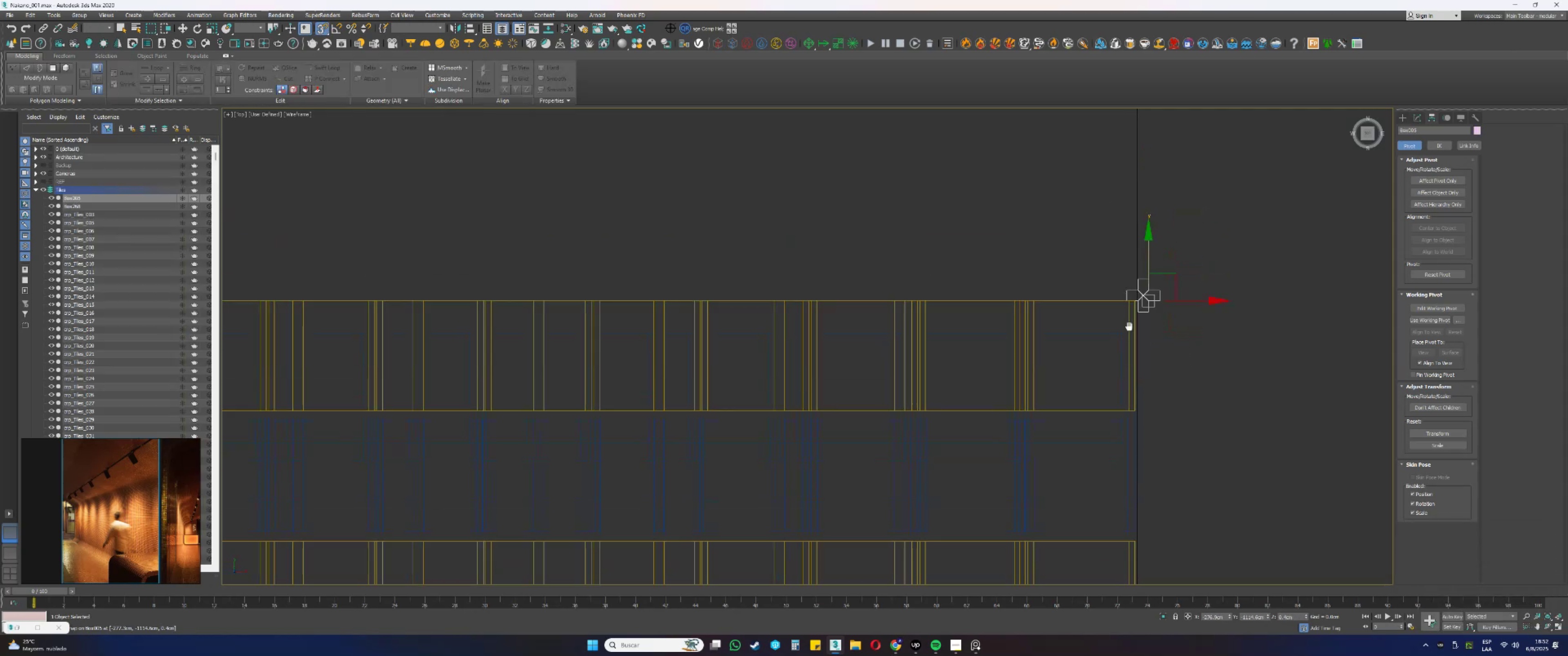 
type(sss)
 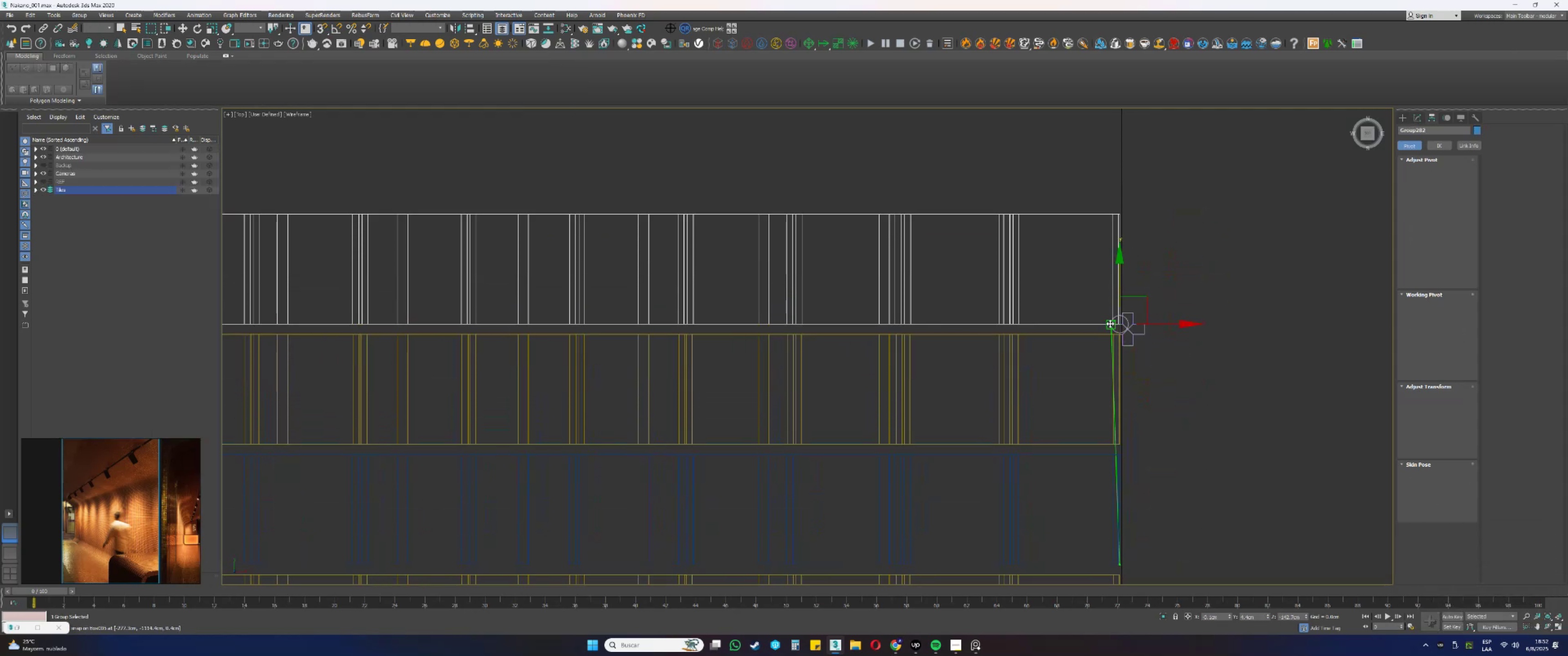 
left_click_drag(start_coordinate=[1030, 495], to_coordinate=[993, 493])
 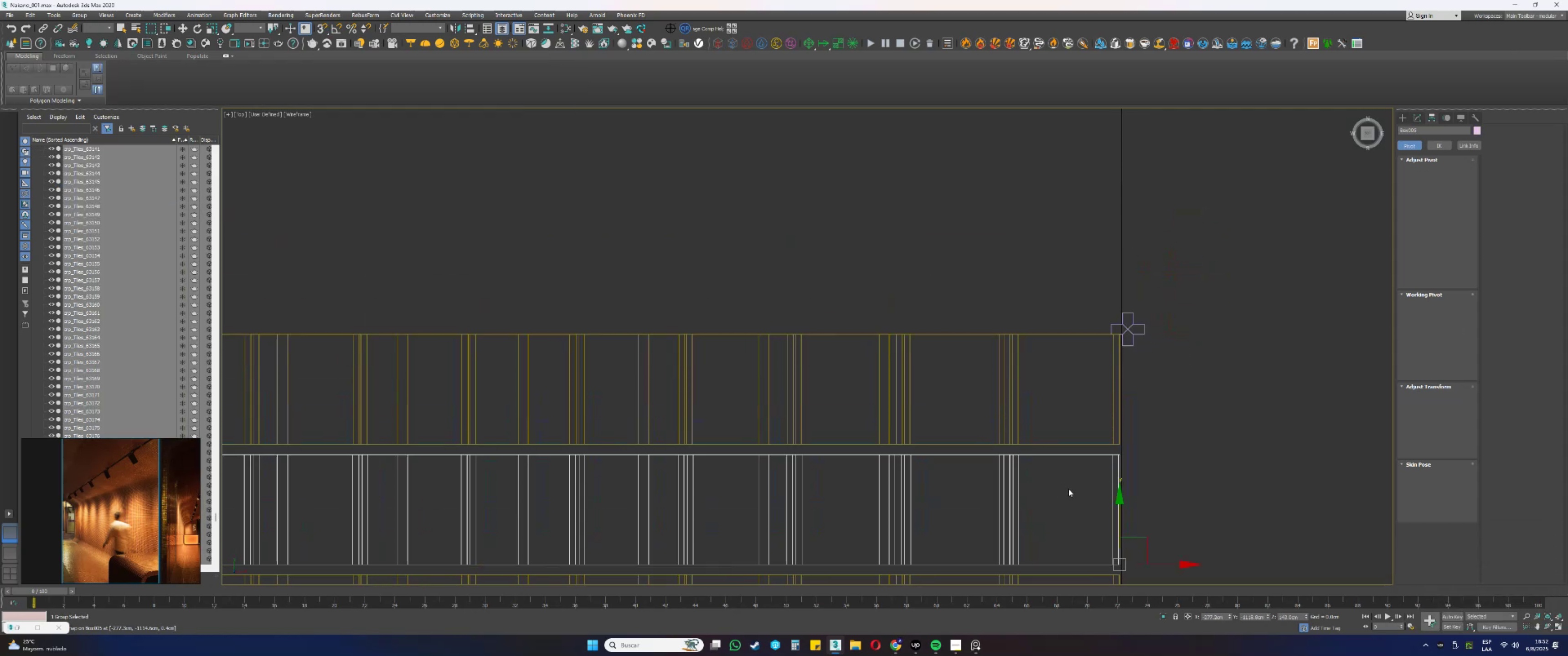 
left_click_drag(start_coordinate=[1122, 509], to_coordinate=[1110, 323])
 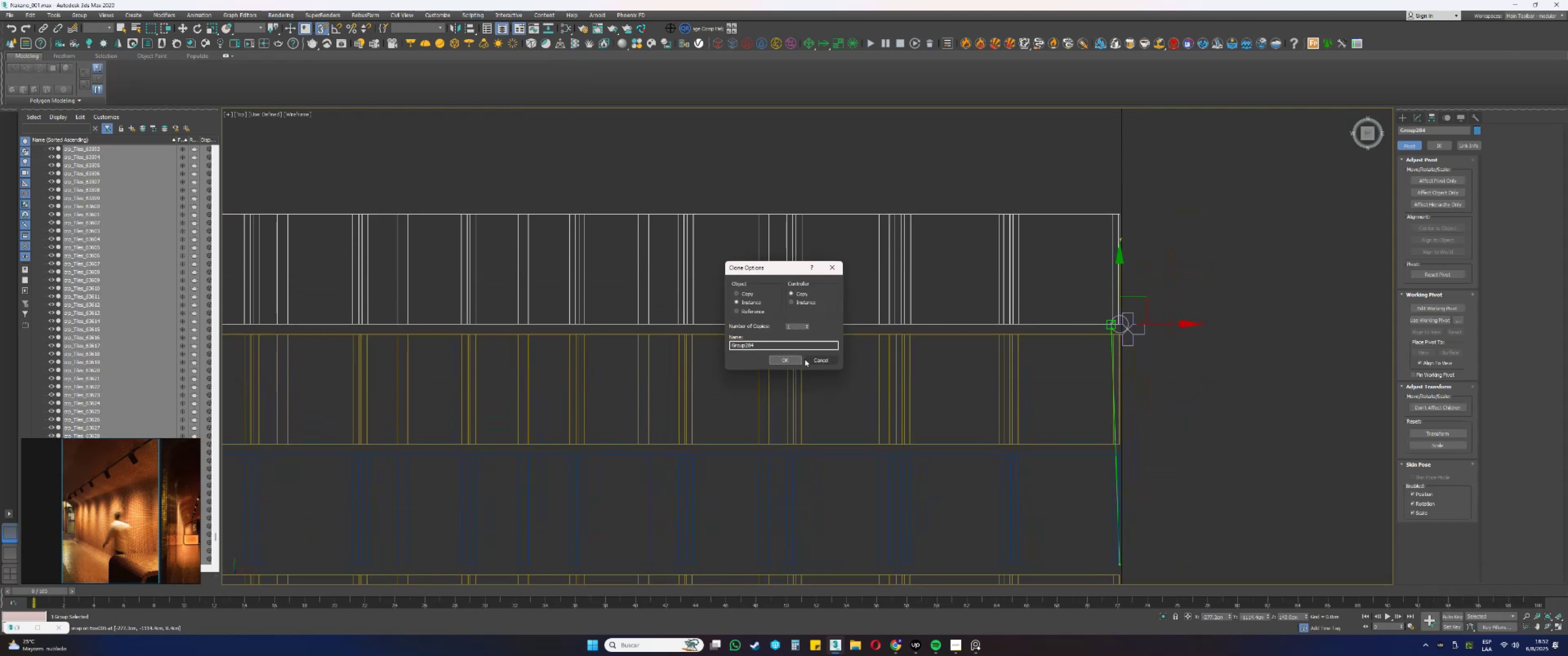 
left_click([793, 360])
 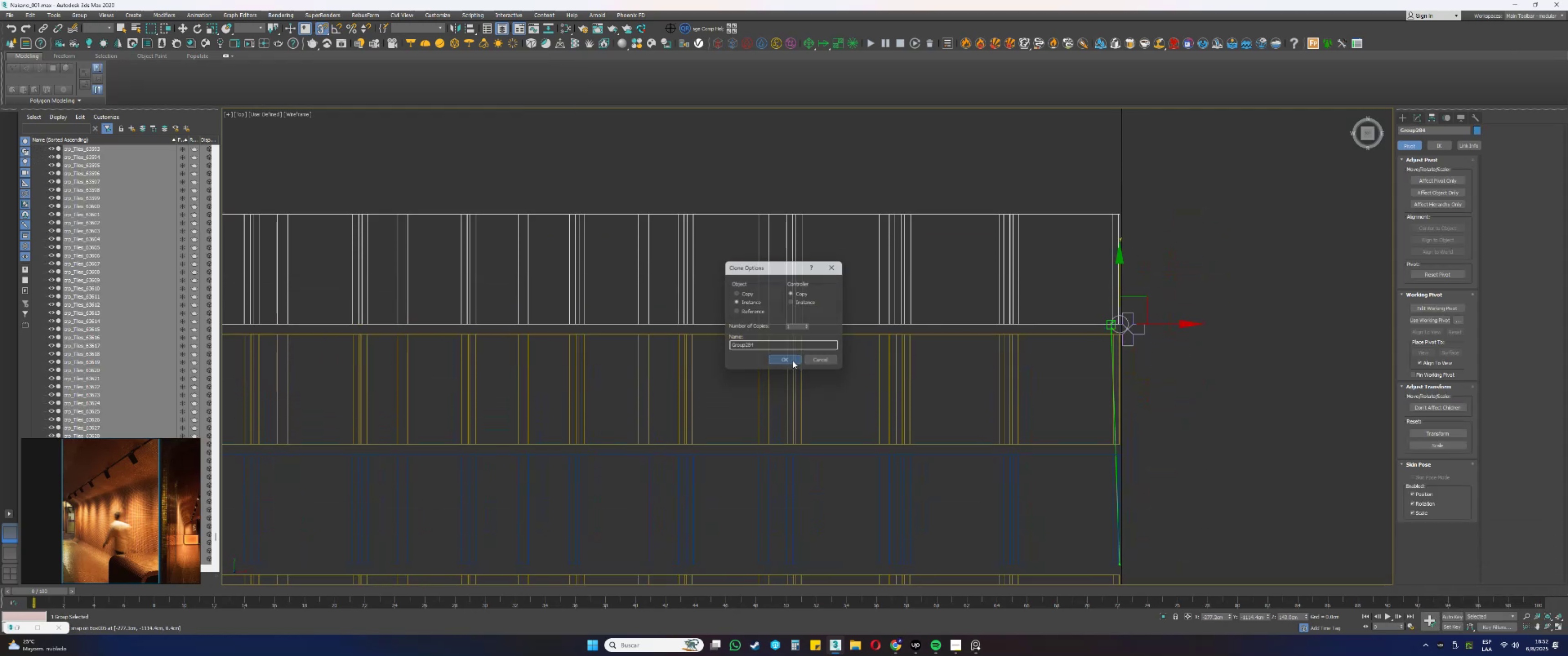 
type(sssssss)
 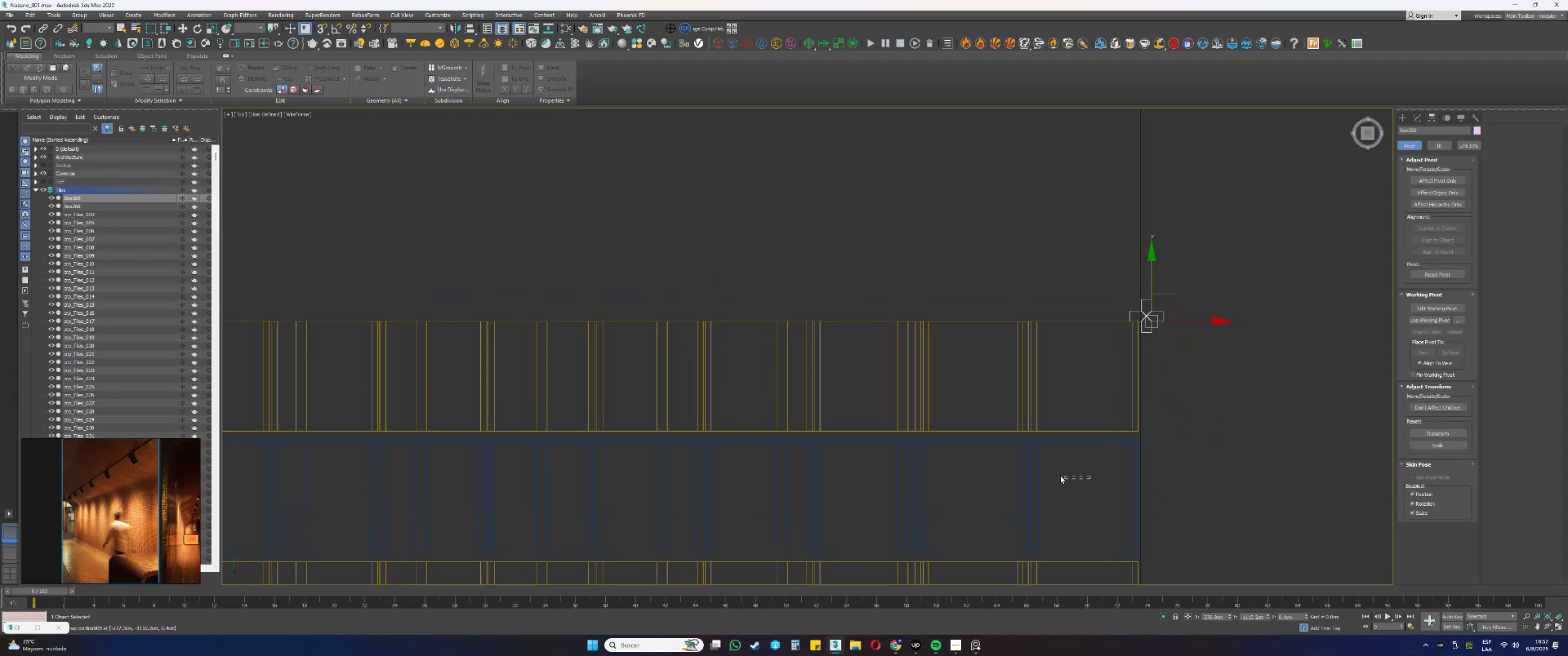 
left_click_drag(start_coordinate=[1142, 352], to_coordinate=[1136, 335])
 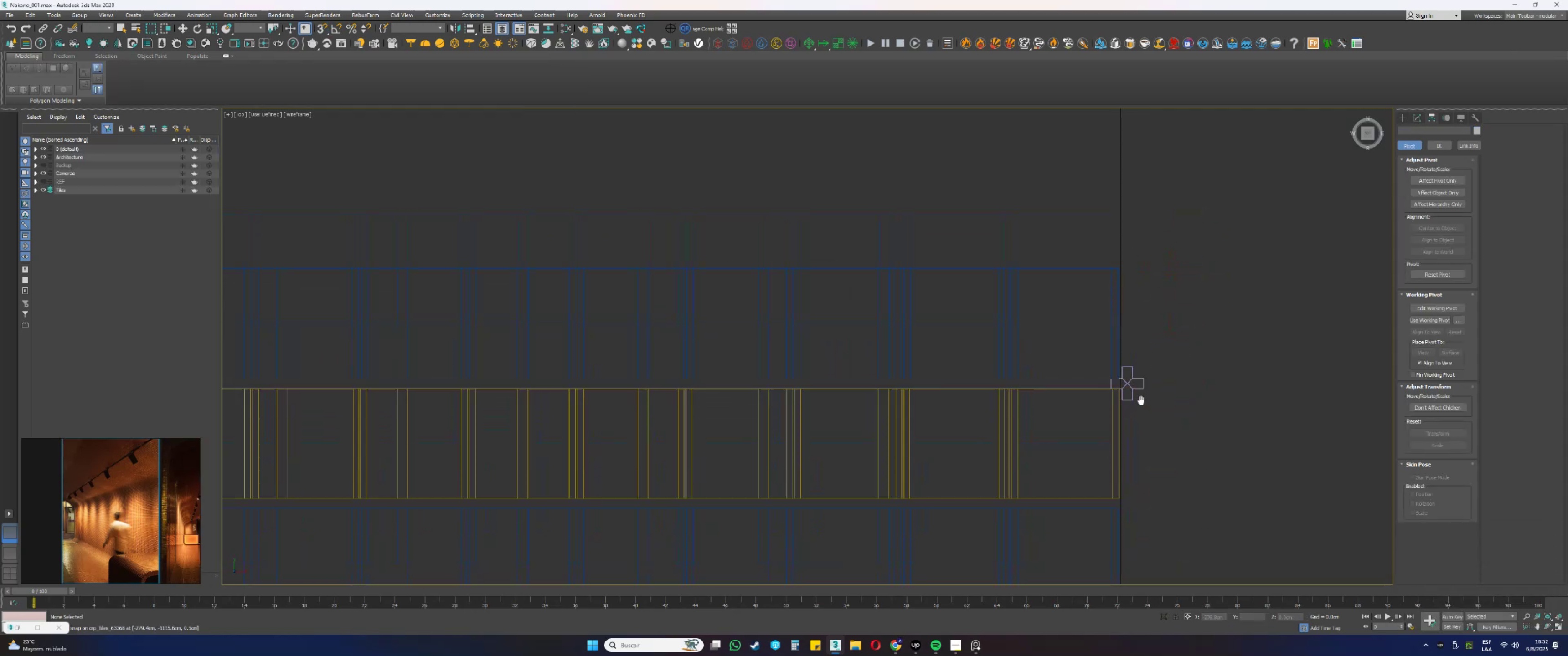 
left_click_drag(start_coordinate=[1153, 454], to_coordinate=[1145, 417])
 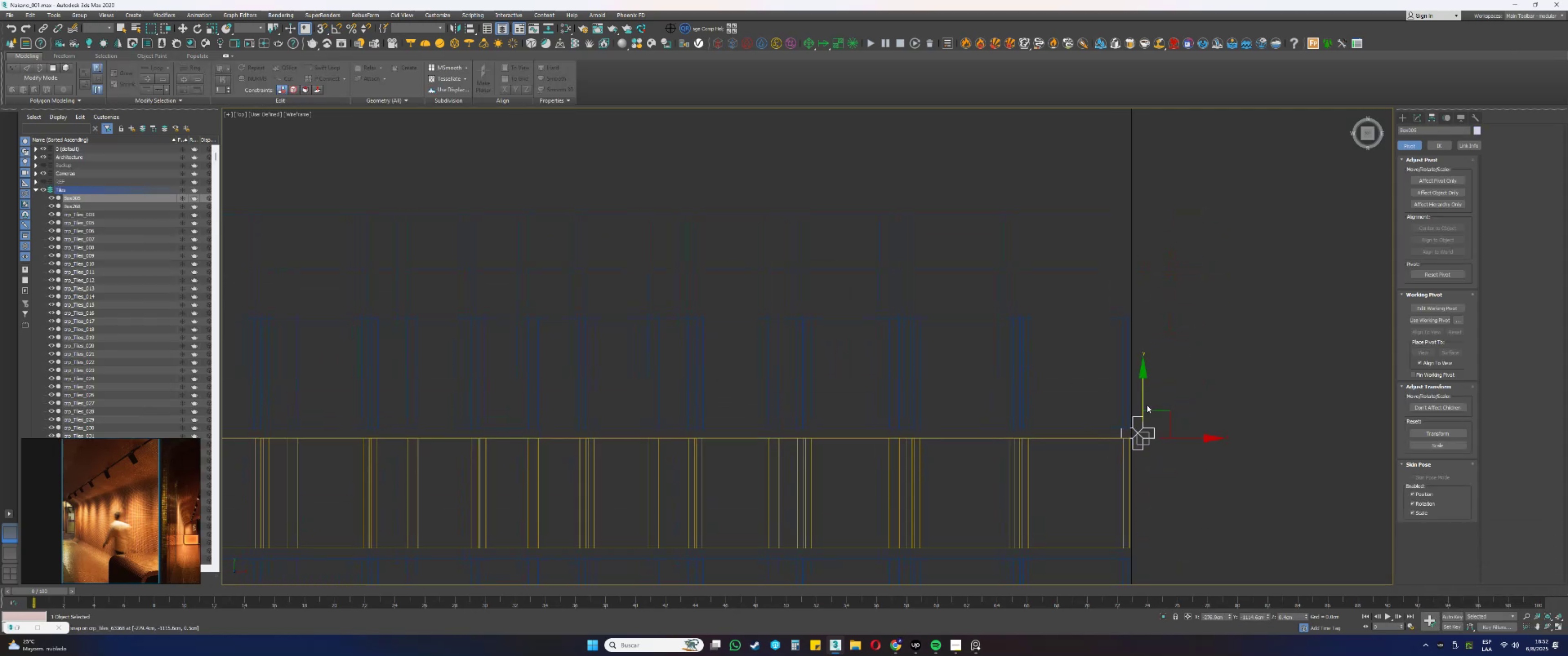 
left_click_drag(start_coordinate=[1143, 401], to_coordinate=[1120, 323])
 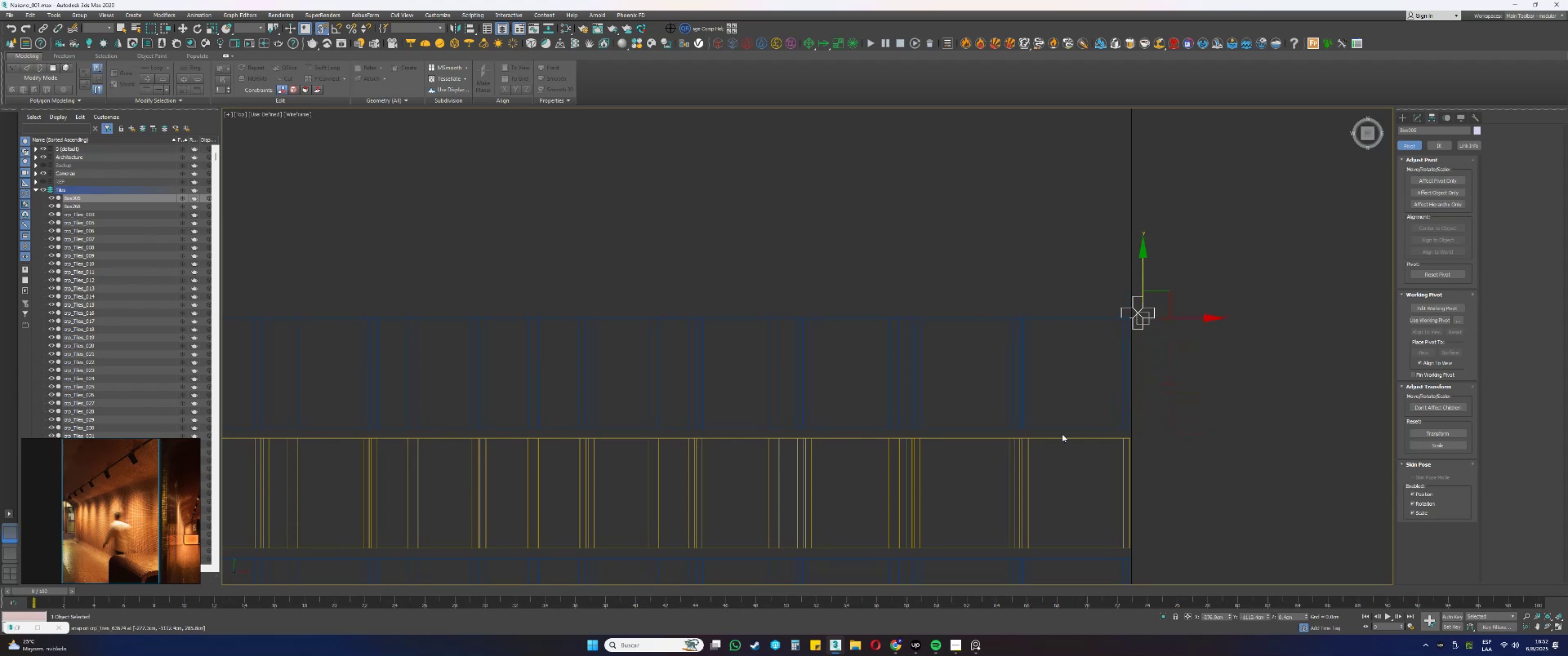 
left_click_drag(start_coordinate=[1041, 483], to_coordinate=[1011, 482])
 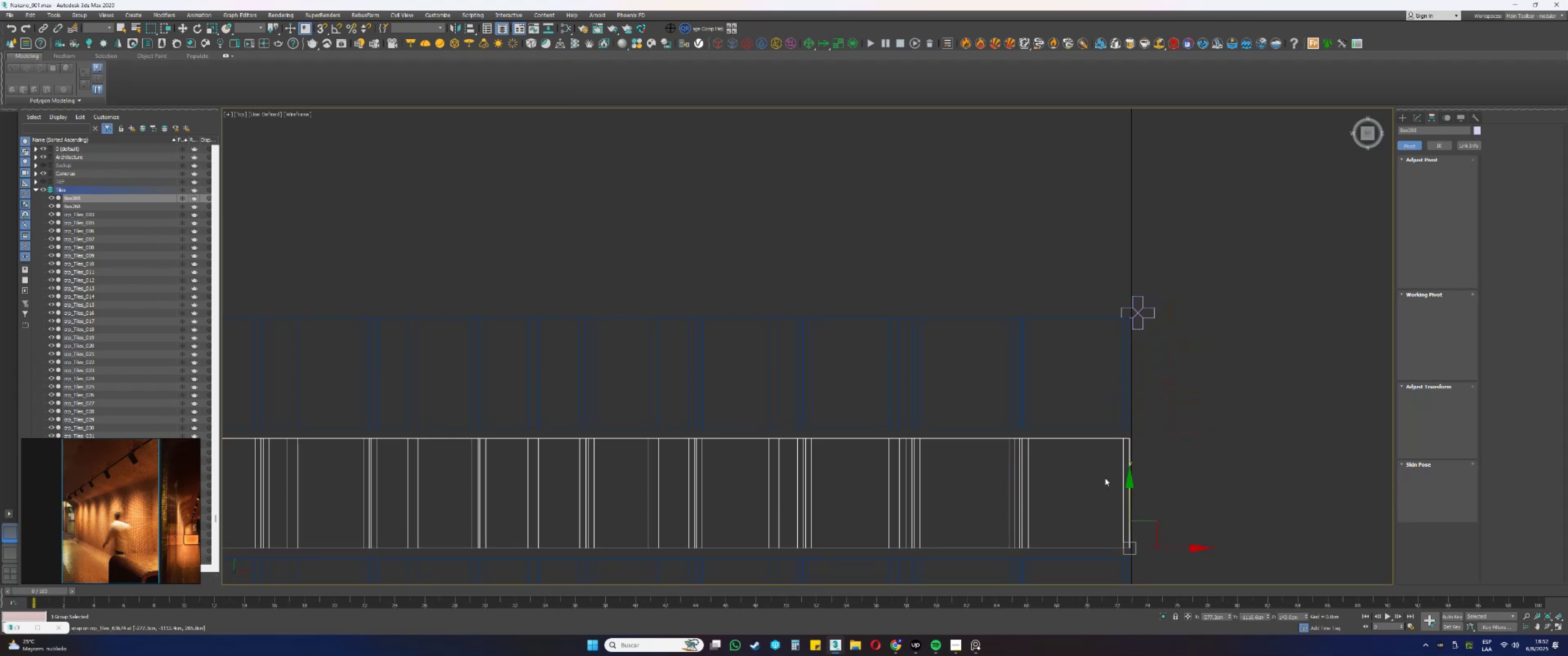 
left_click_drag(start_coordinate=[1129, 500], to_coordinate=[1119, 309])
 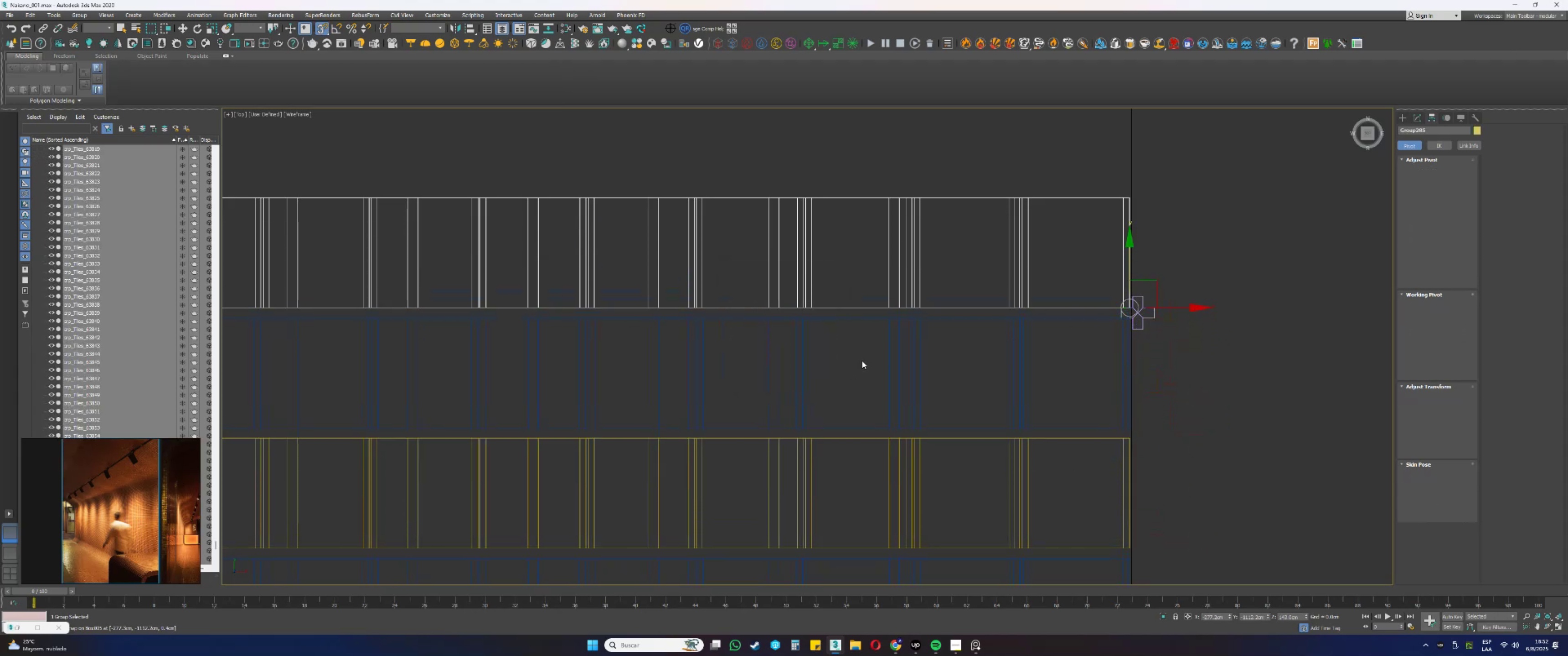 
left_click_drag(start_coordinate=[1161, 336], to_coordinate=[1150, 317])
 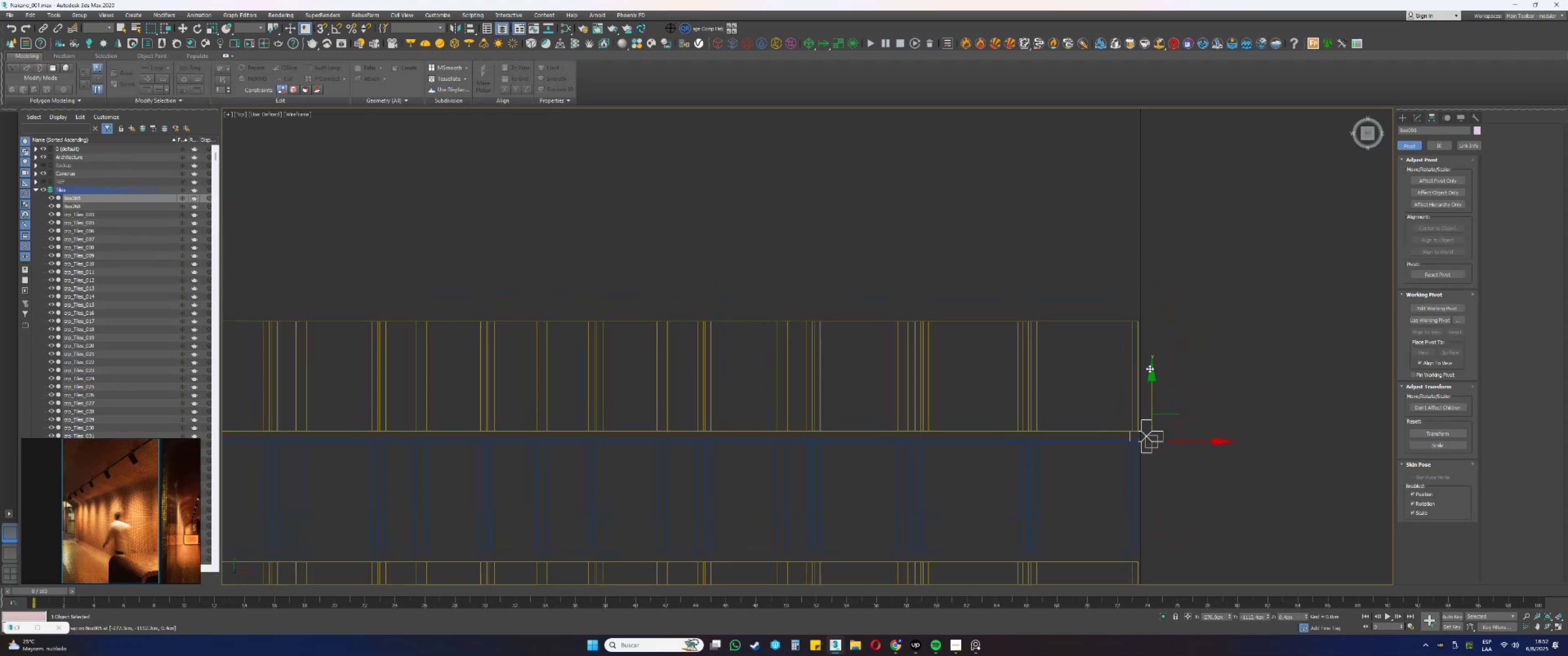 
left_click_drag(start_coordinate=[1154, 383], to_coordinate=[1132, 319])
 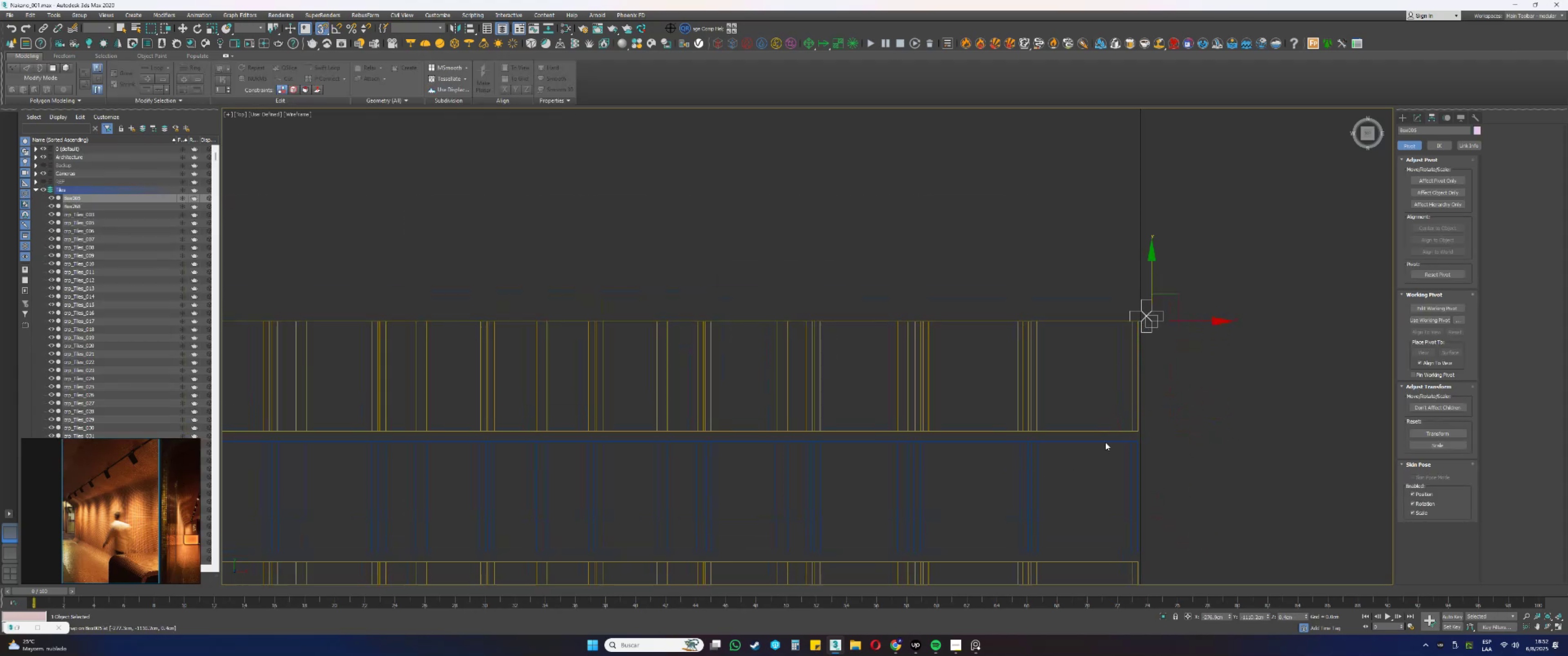 
left_click_drag(start_coordinate=[1091, 479], to_coordinate=[999, 472])
 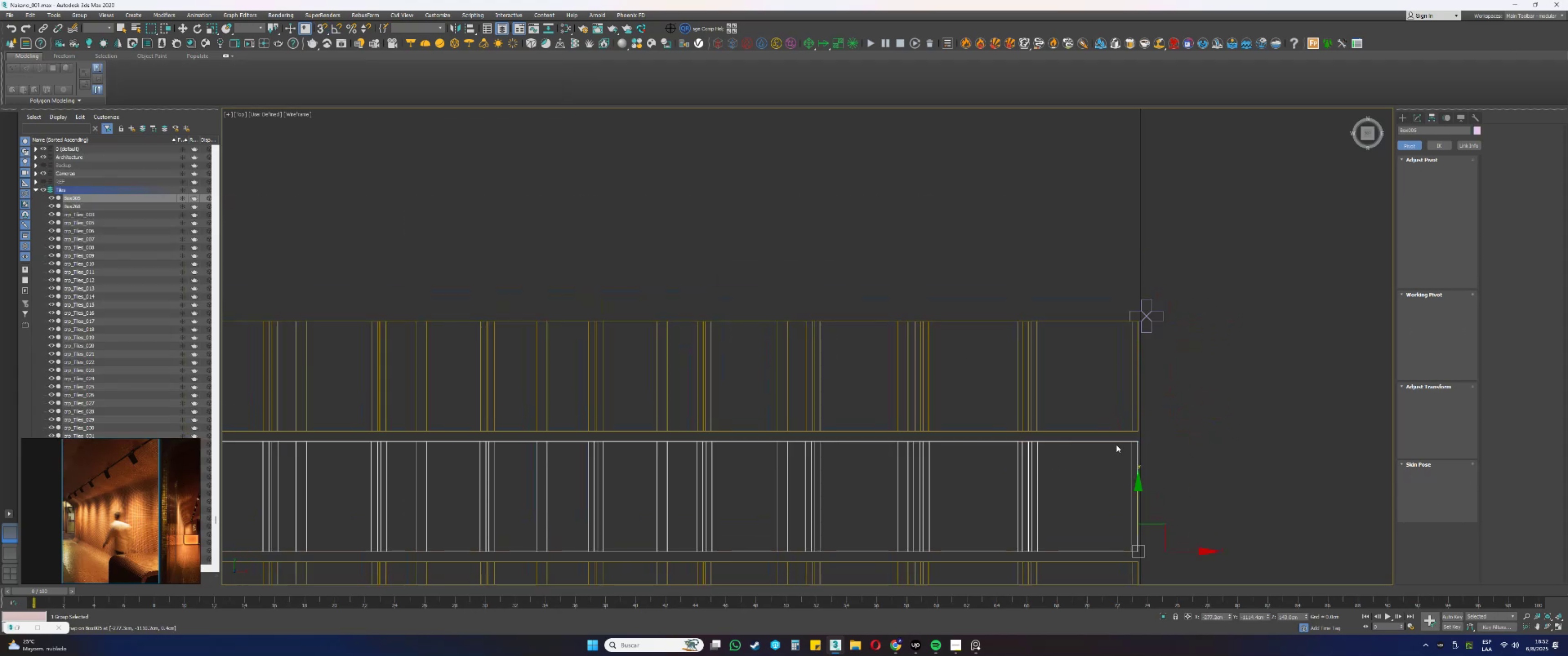 
hold_key(key=ShiftLeft, duration=1.11)
left_click_drag(start_coordinate=[1135, 493], to_coordinate=[1121, 376])
 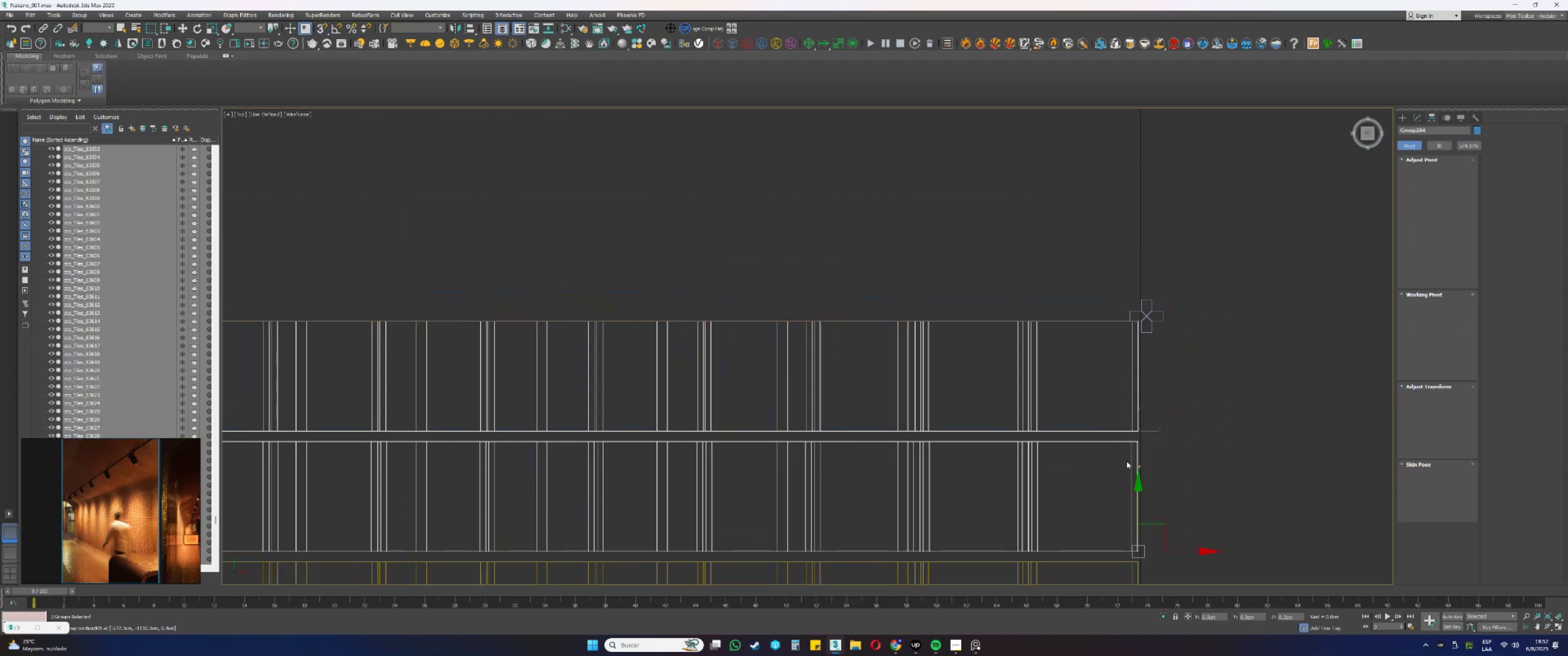 
left_click_drag(start_coordinate=[1091, 479], to_coordinate=[984, 475])
 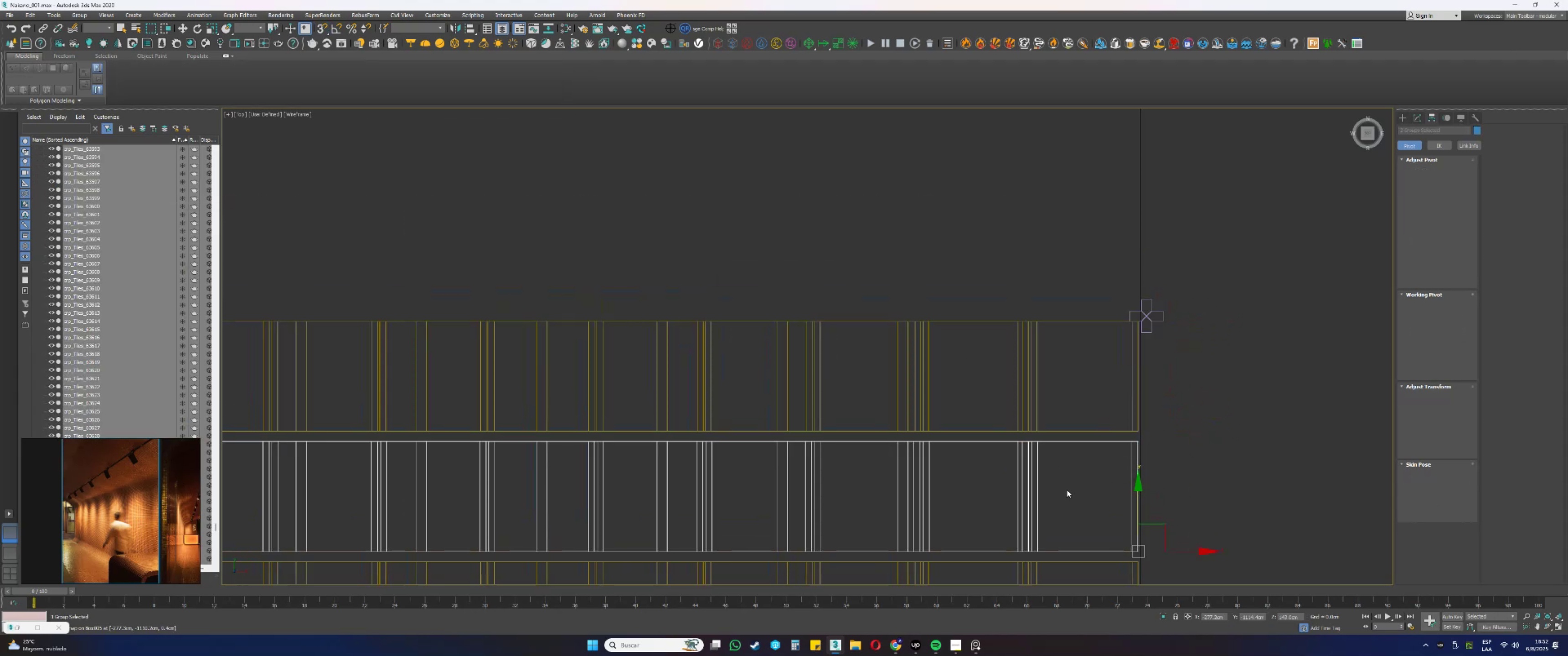 
hold_key(key=ShiftLeft, duration=0.73)
left_click_drag(start_coordinate=[1138, 490], to_coordinate=[1134, 312])
 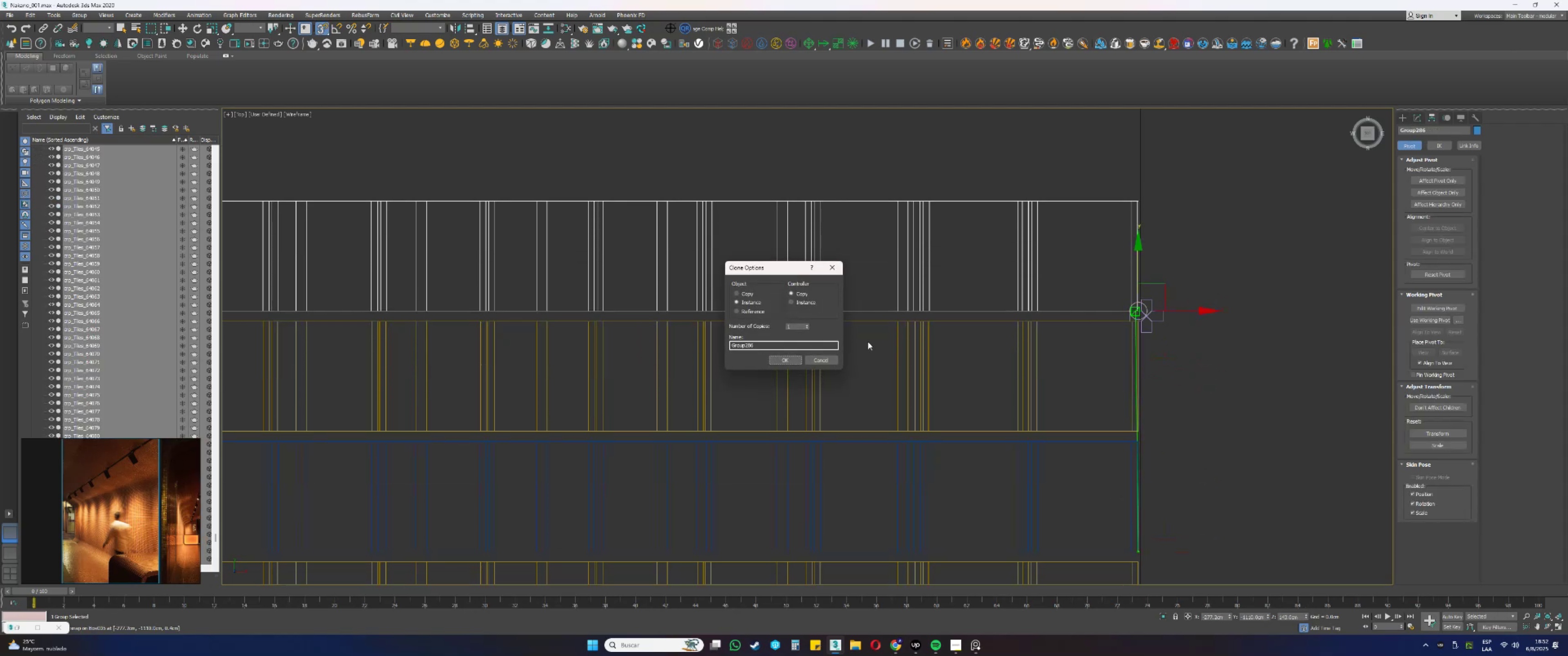 
type(sssss)
 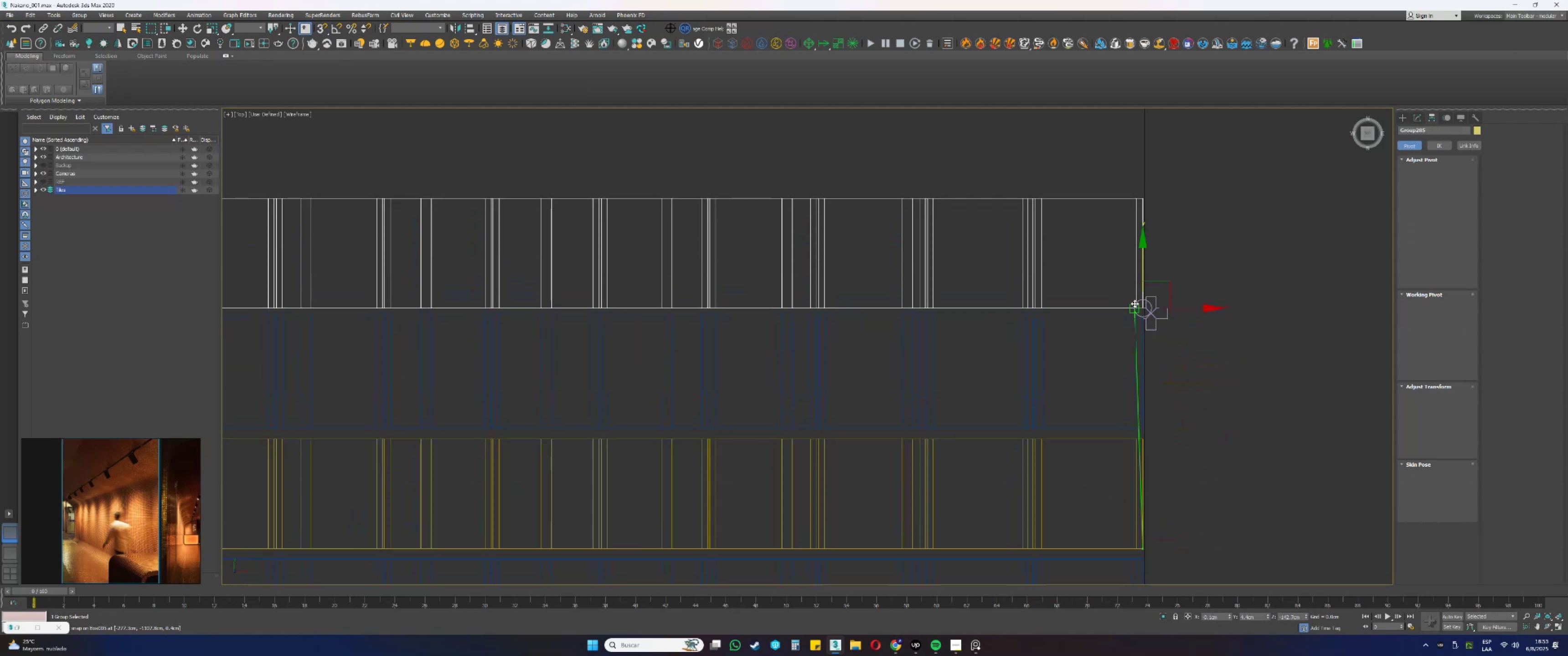 
left_click_drag(start_coordinate=[1161, 351], to_coordinate=[1153, 320])
 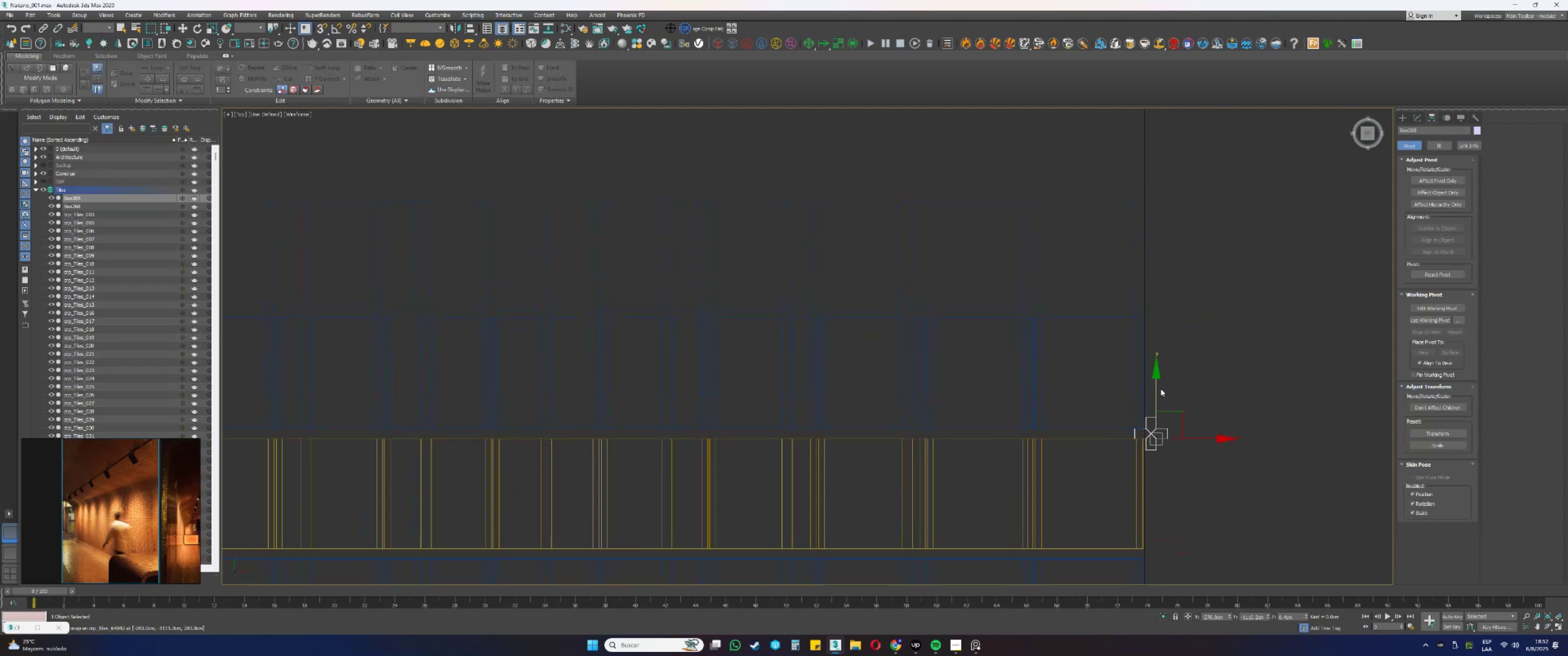 
left_click_drag(start_coordinate=[1157, 388], to_coordinate=[1137, 320])
 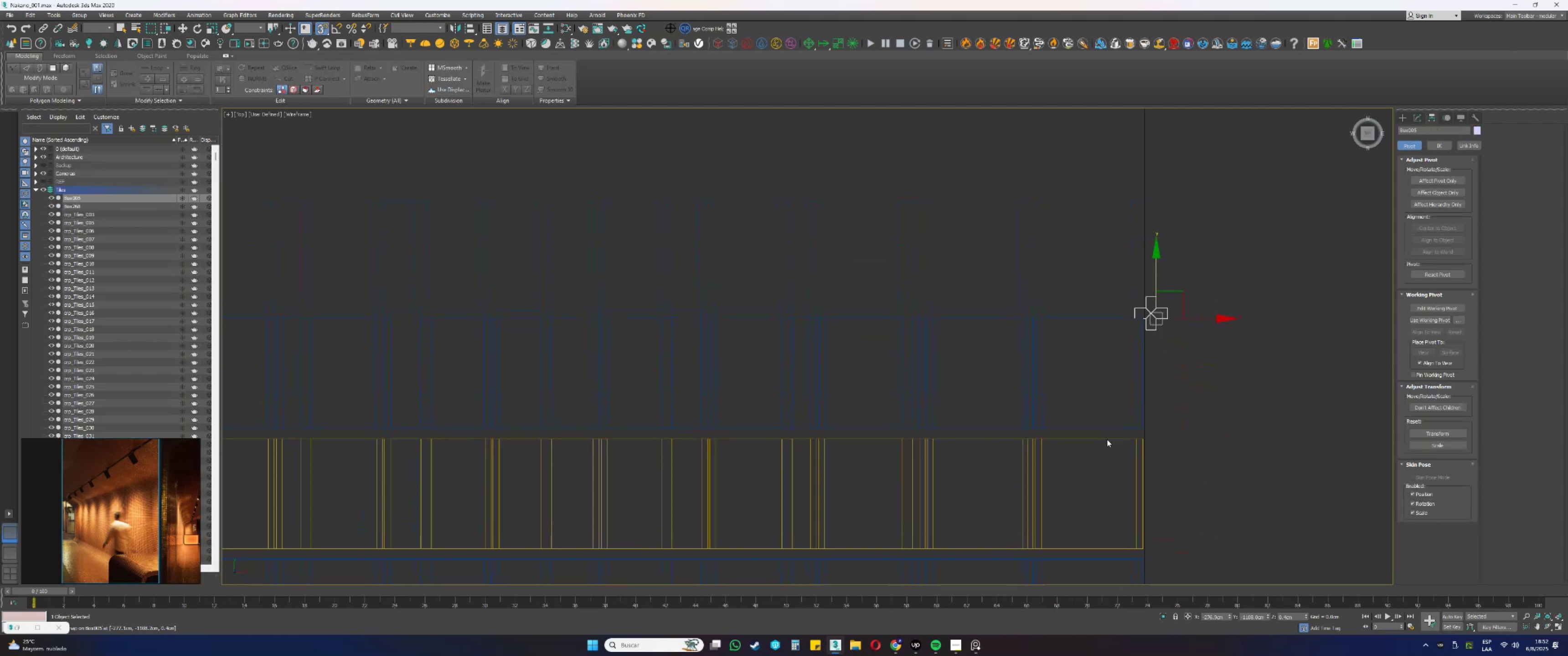 
left_click_drag(start_coordinate=[1082, 491], to_coordinate=[1008, 477])
 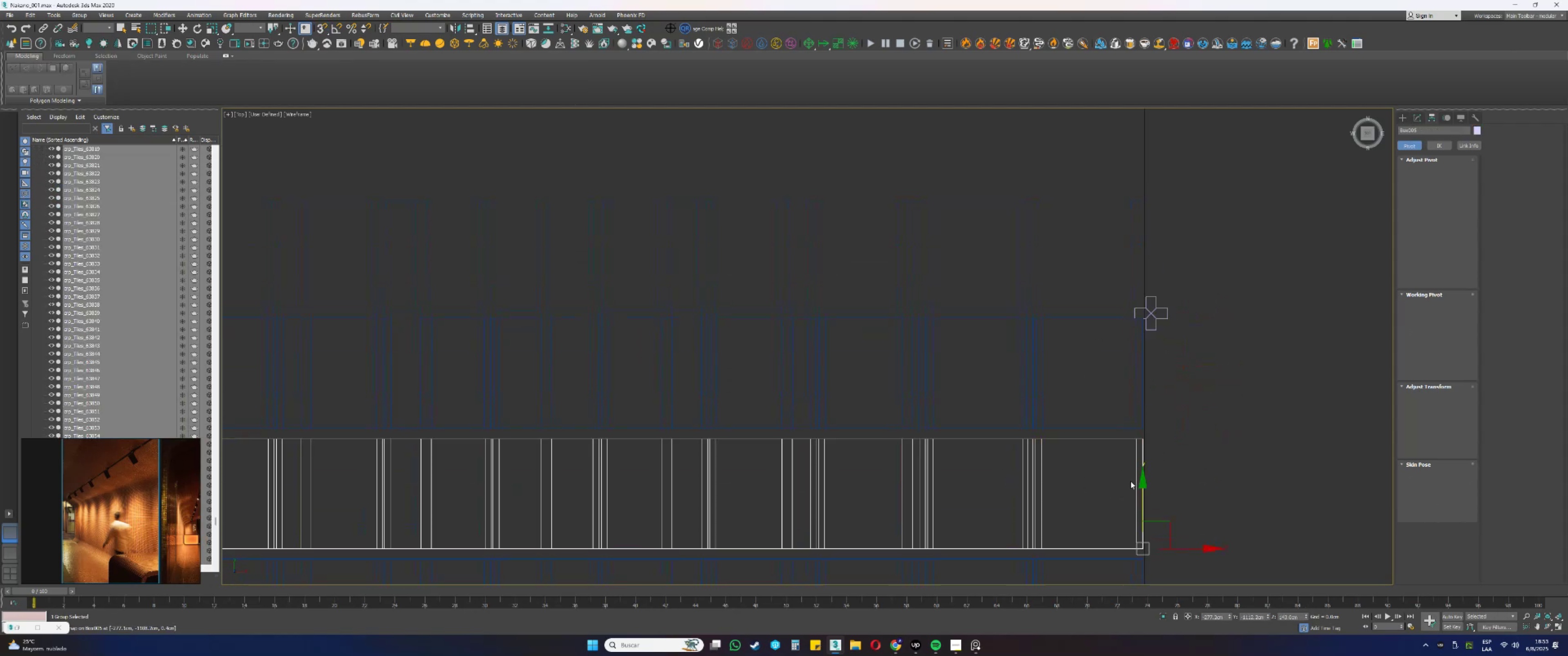 
left_click_drag(start_coordinate=[1145, 491], to_coordinate=[1135, 303])
 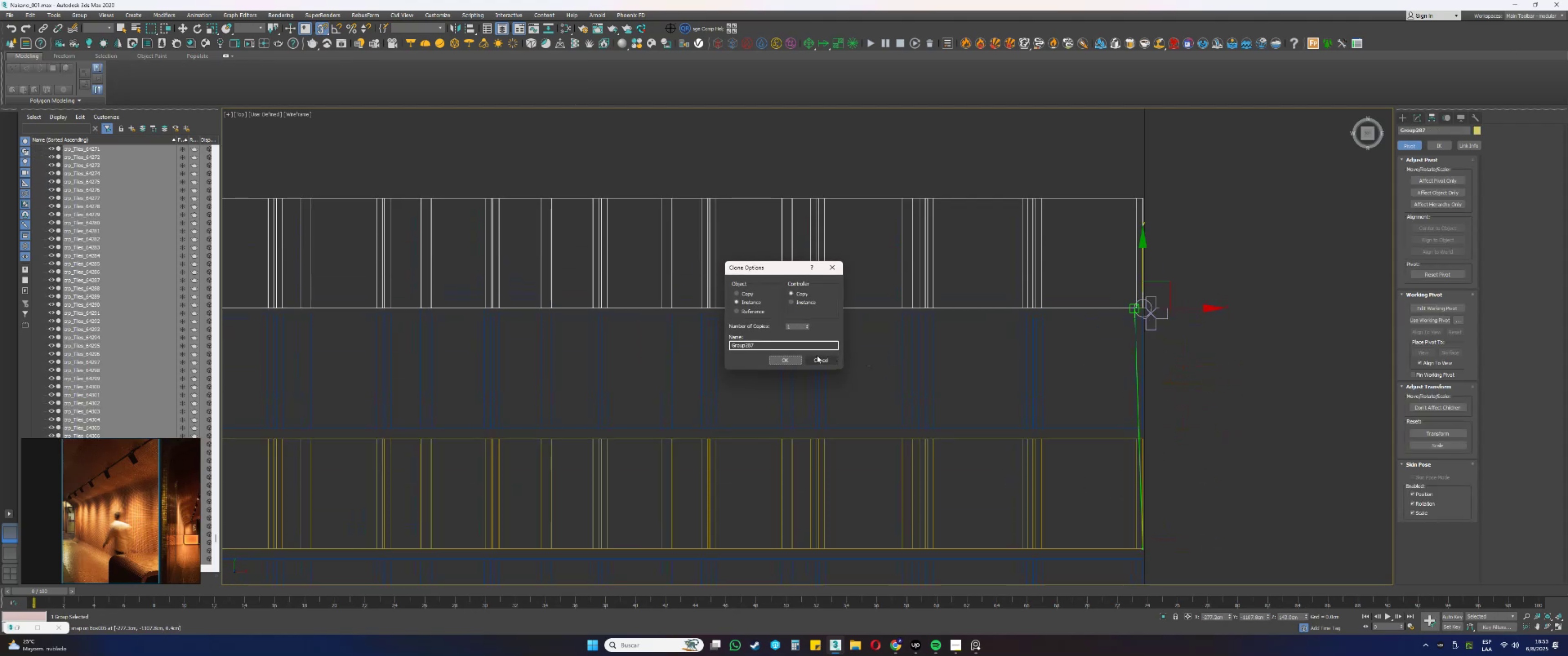 
left_click([796, 359])
 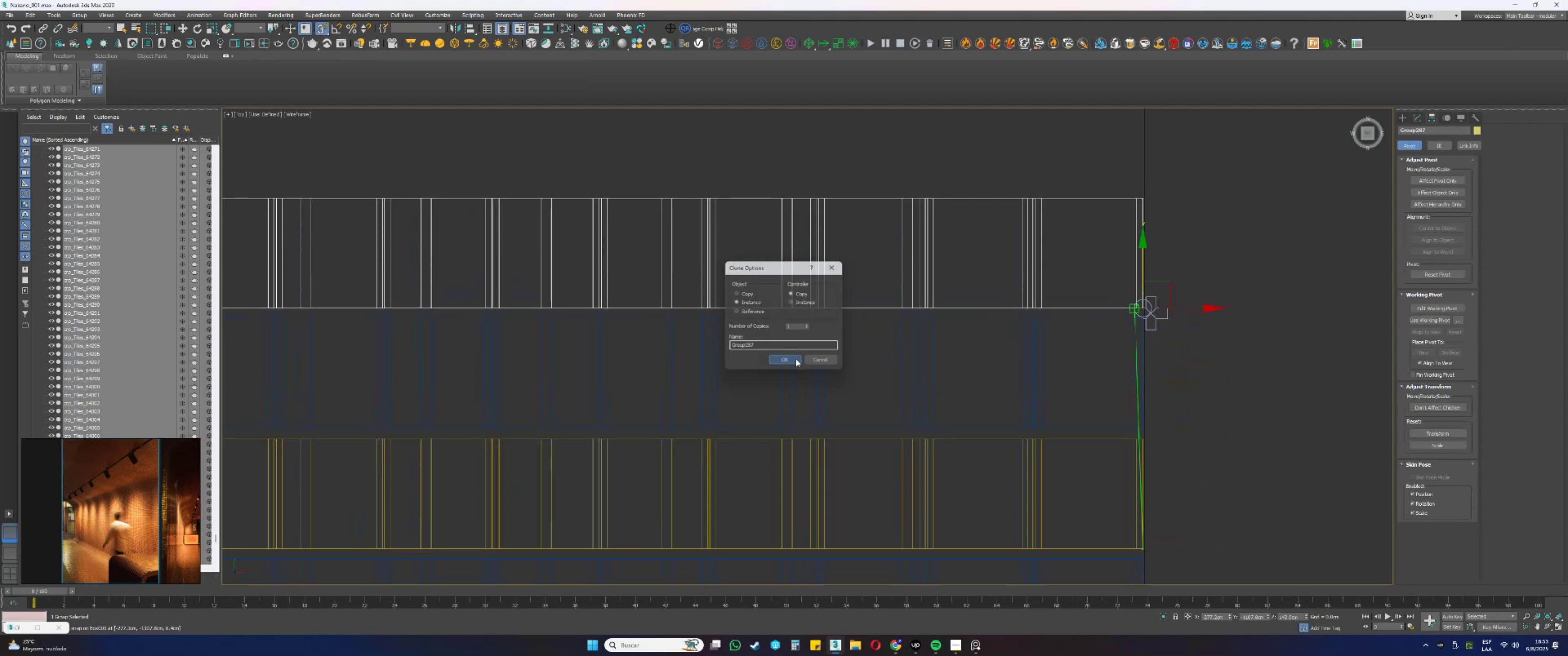 
type(ssss)
 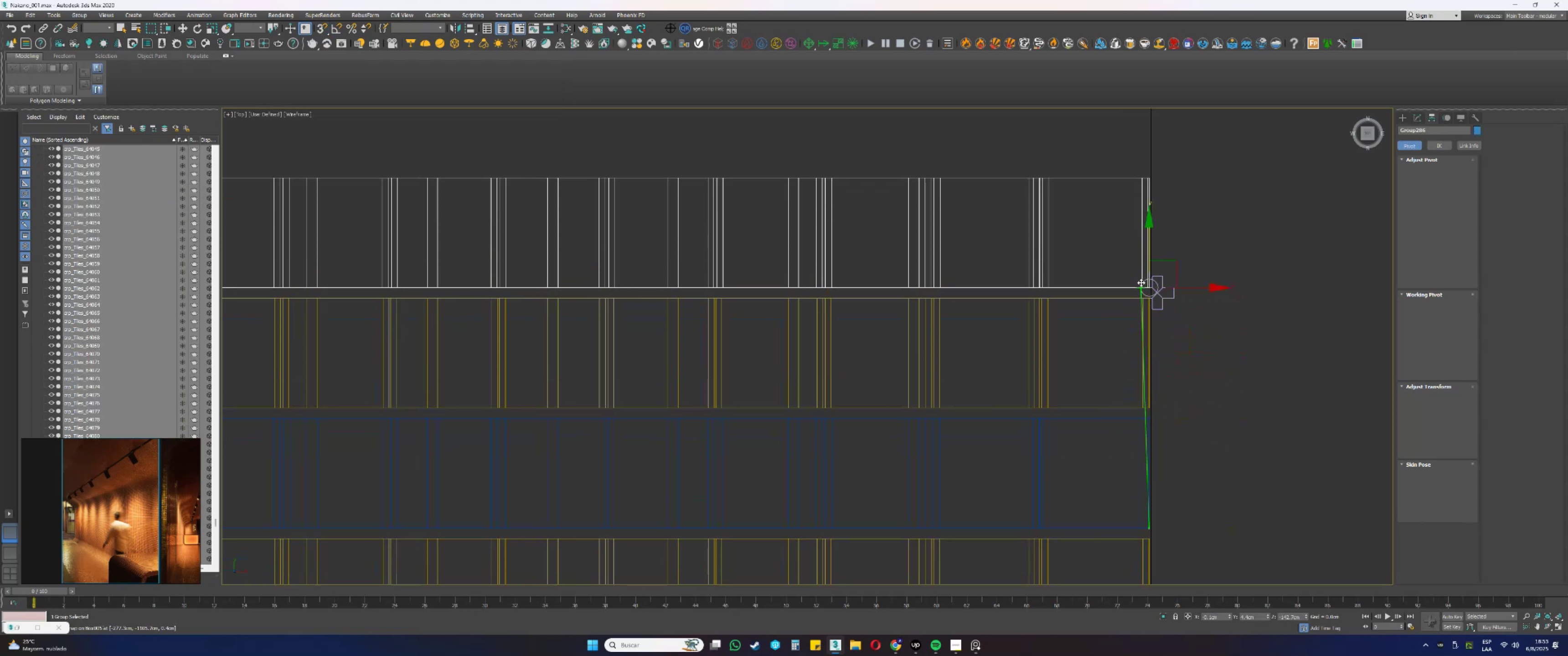 
left_click_drag(start_coordinate=[1186, 338], to_coordinate=[1161, 313])
 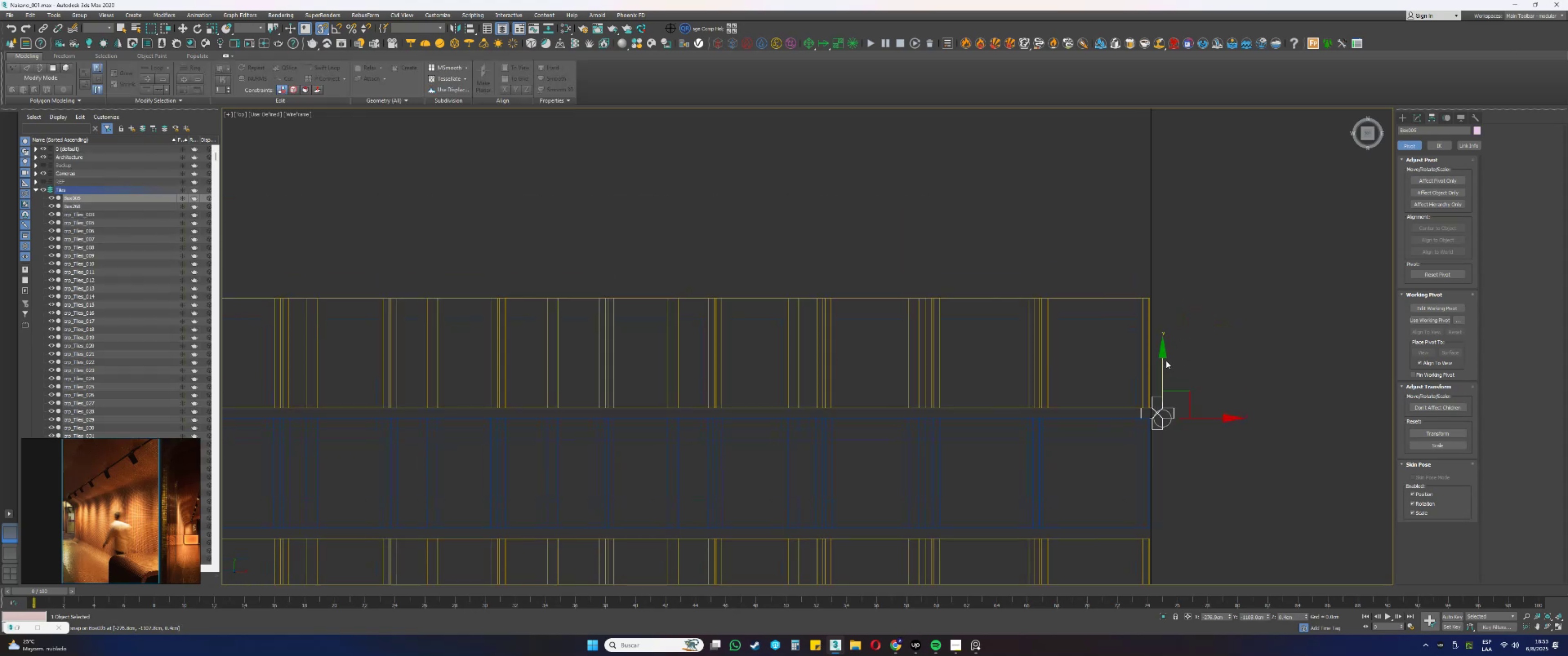 
left_click_drag(start_coordinate=[1163, 362], to_coordinate=[1139, 302])
 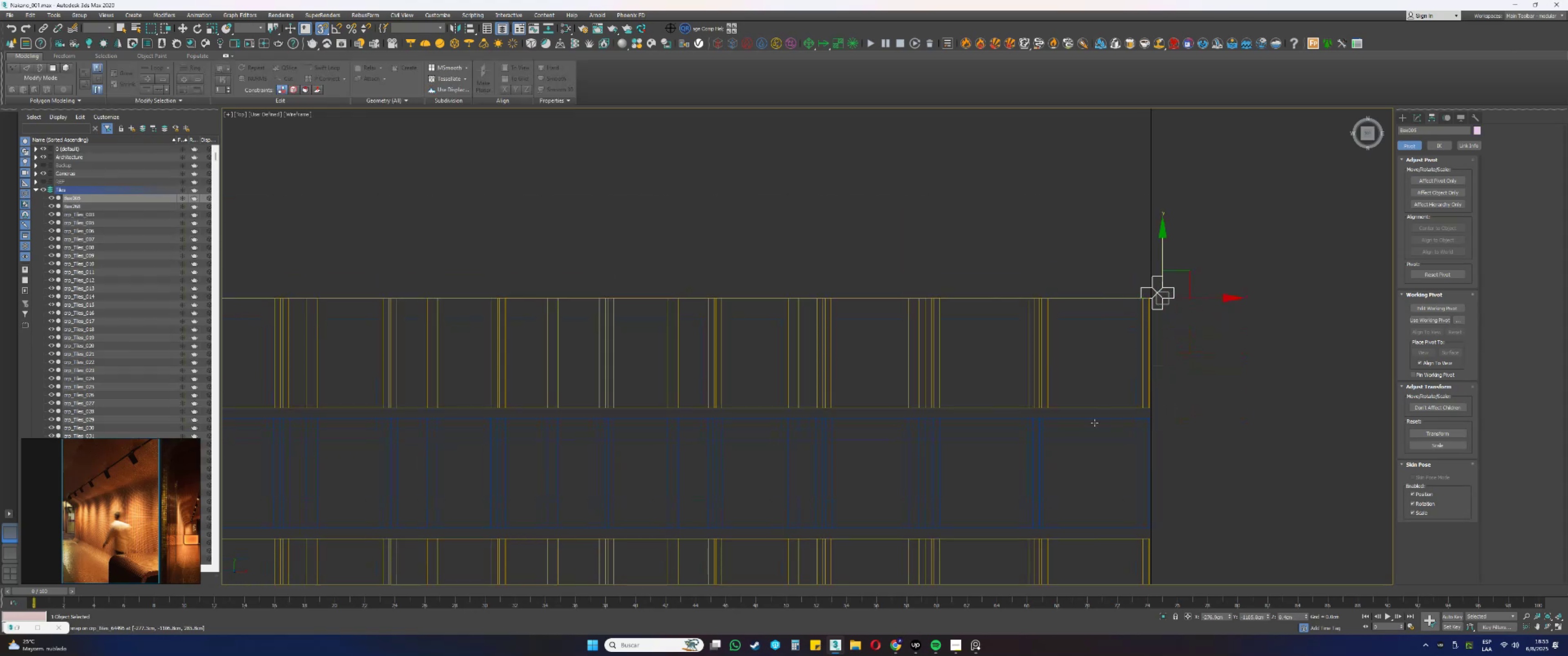 
left_click_drag(start_coordinate=[1079, 456], to_coordinate=[1029, 451])
 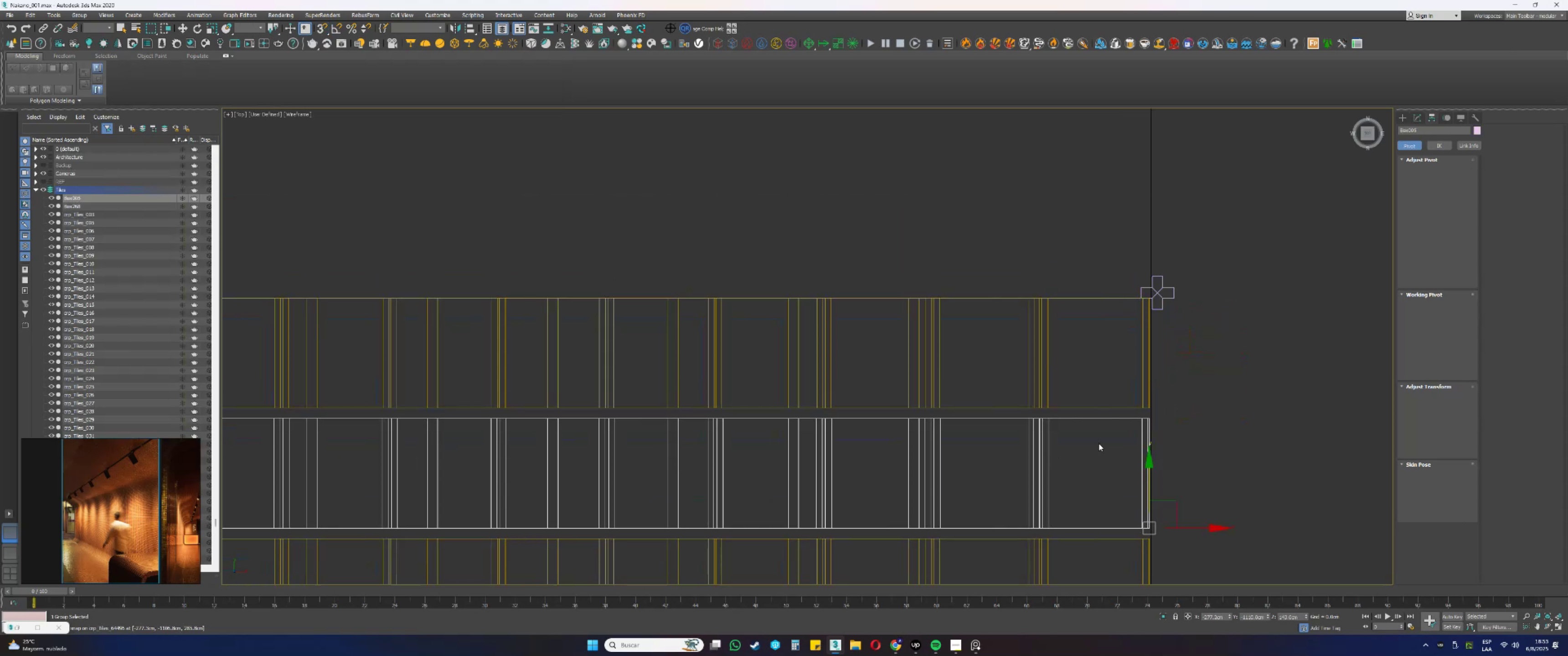 
left_click_drag(start_coordinate=[1149, 467], to_coordinate=[1141, 282])
 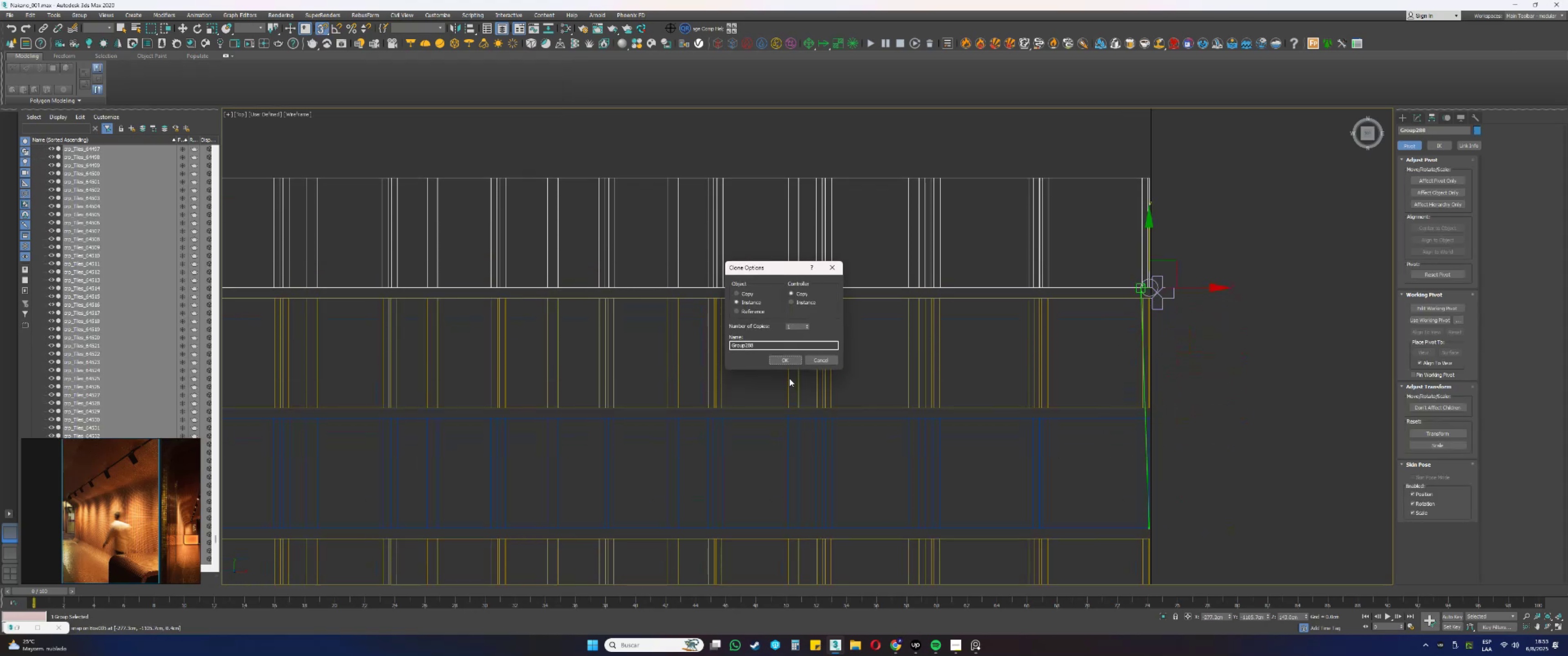 
left_click([786, 360])
 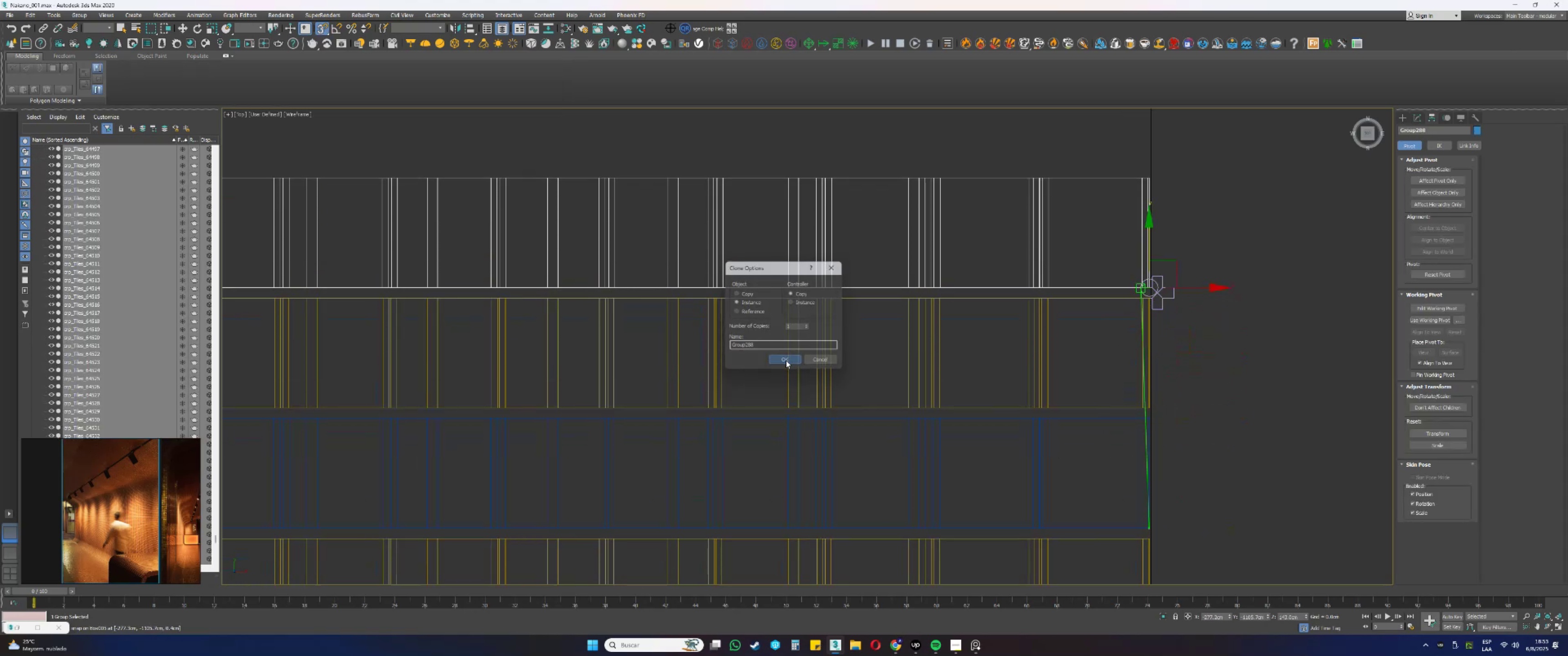 
key(S)
 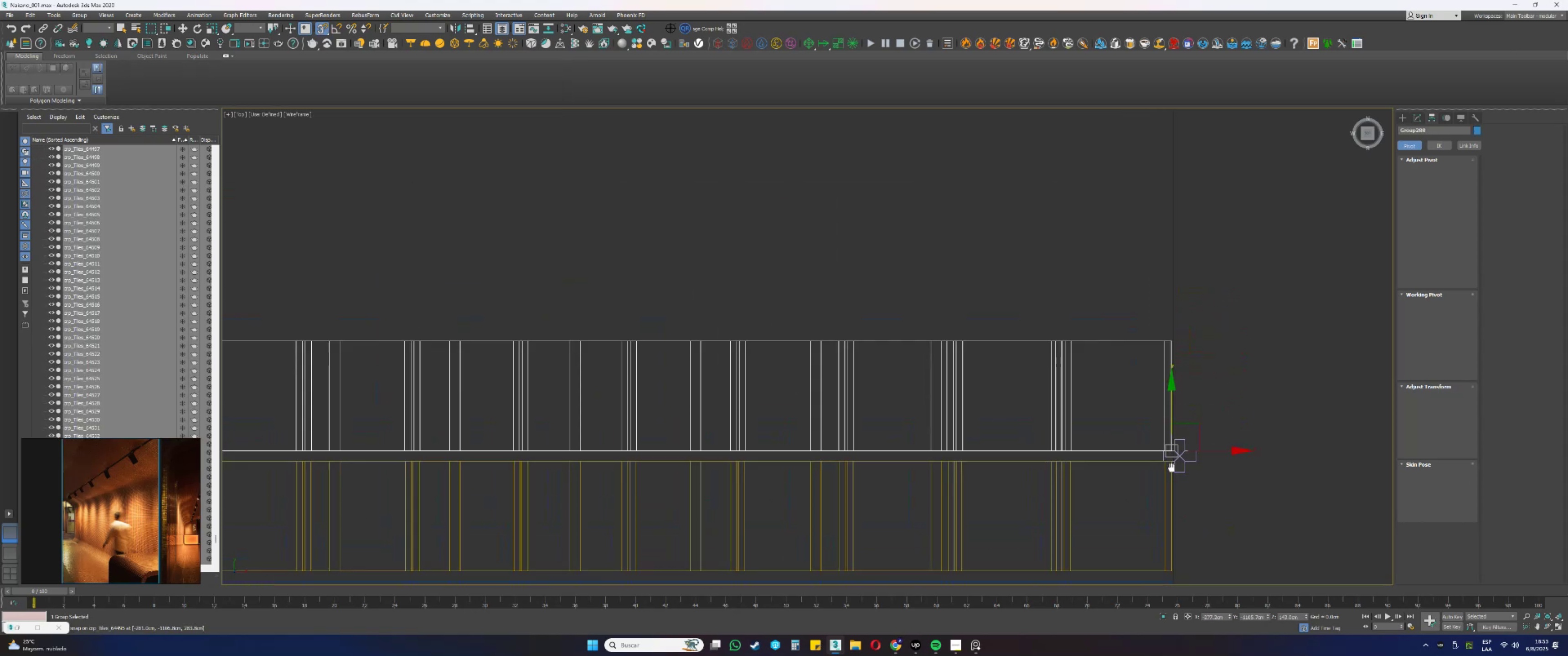 
left_click_drag(start_coordinate=[1201, 496], to_coordinate=[1189, 475])
 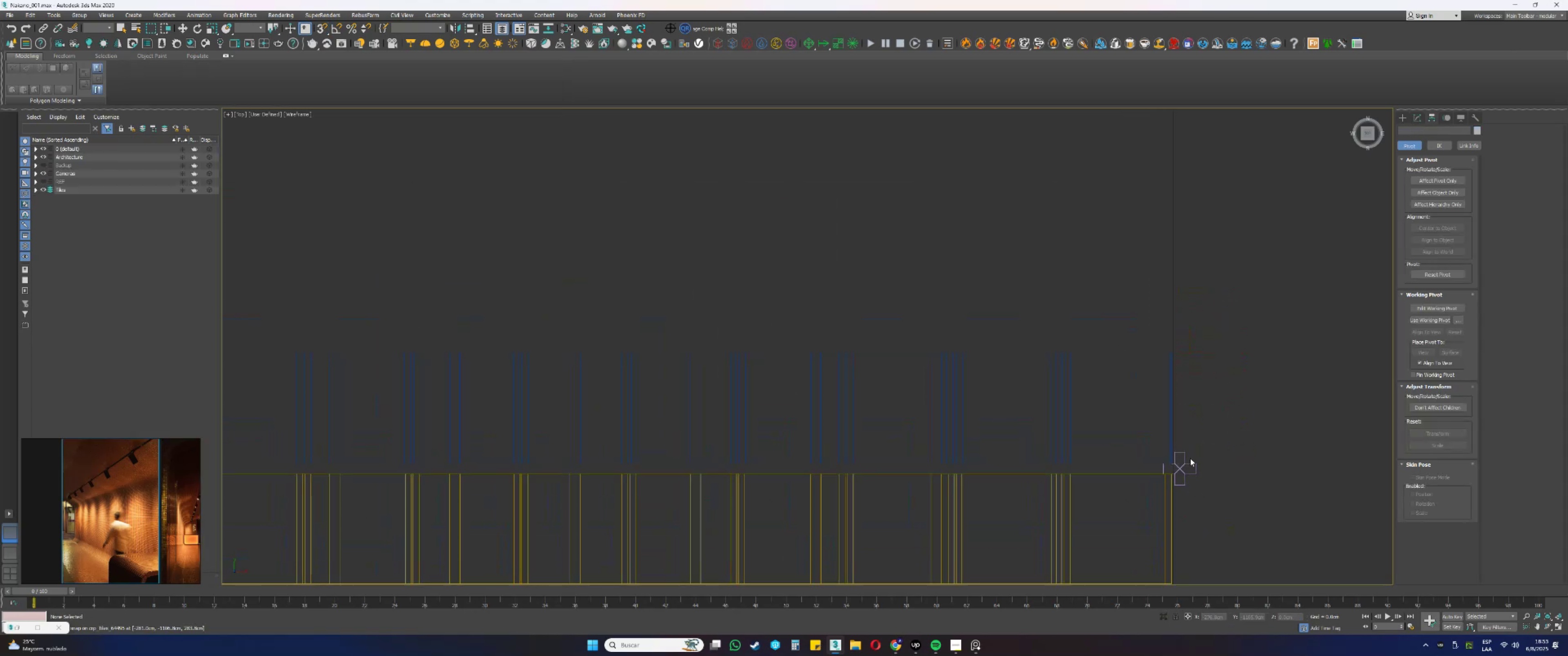 
left_click_drag(start_coordinate=[1195, 502], to_coordinate=[1181, 461])
 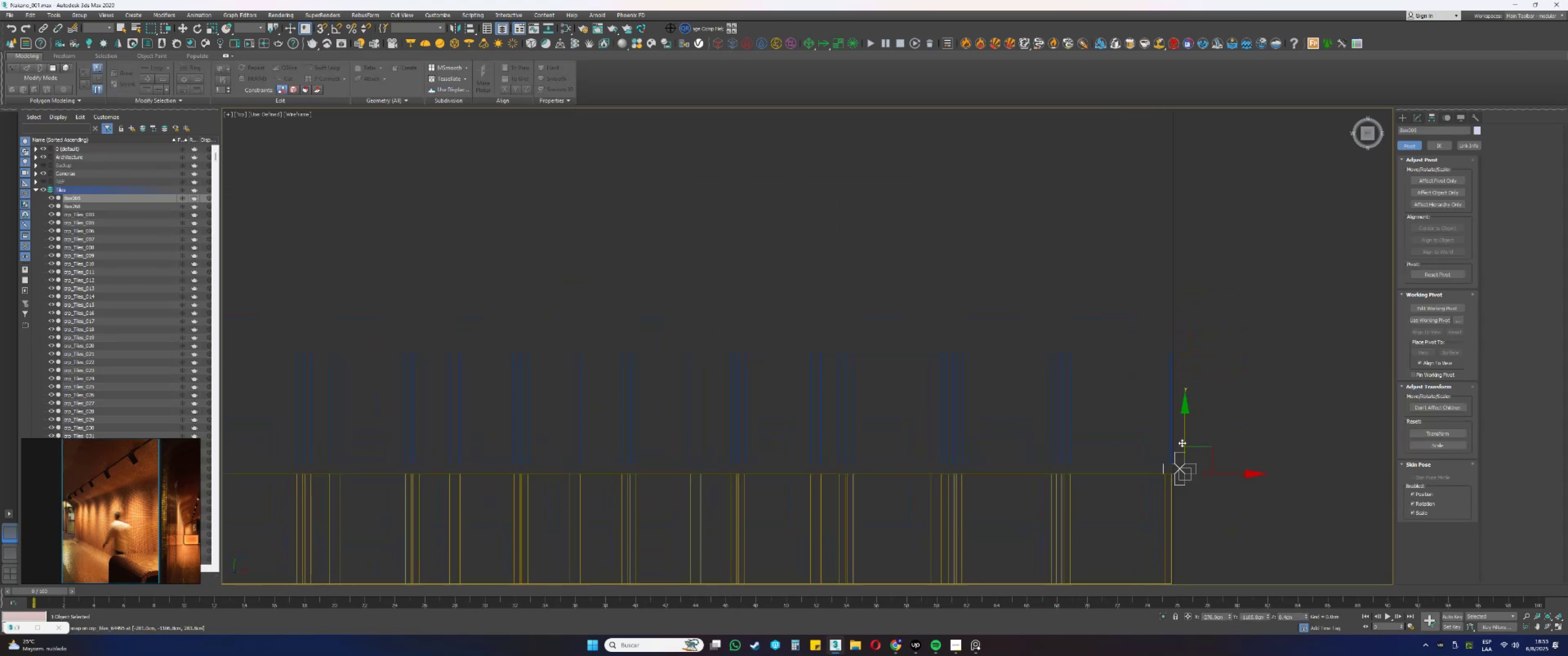 
left_click_drag(start_coordinate=[1183, 442], to_coordinate=[1156, 356])
 